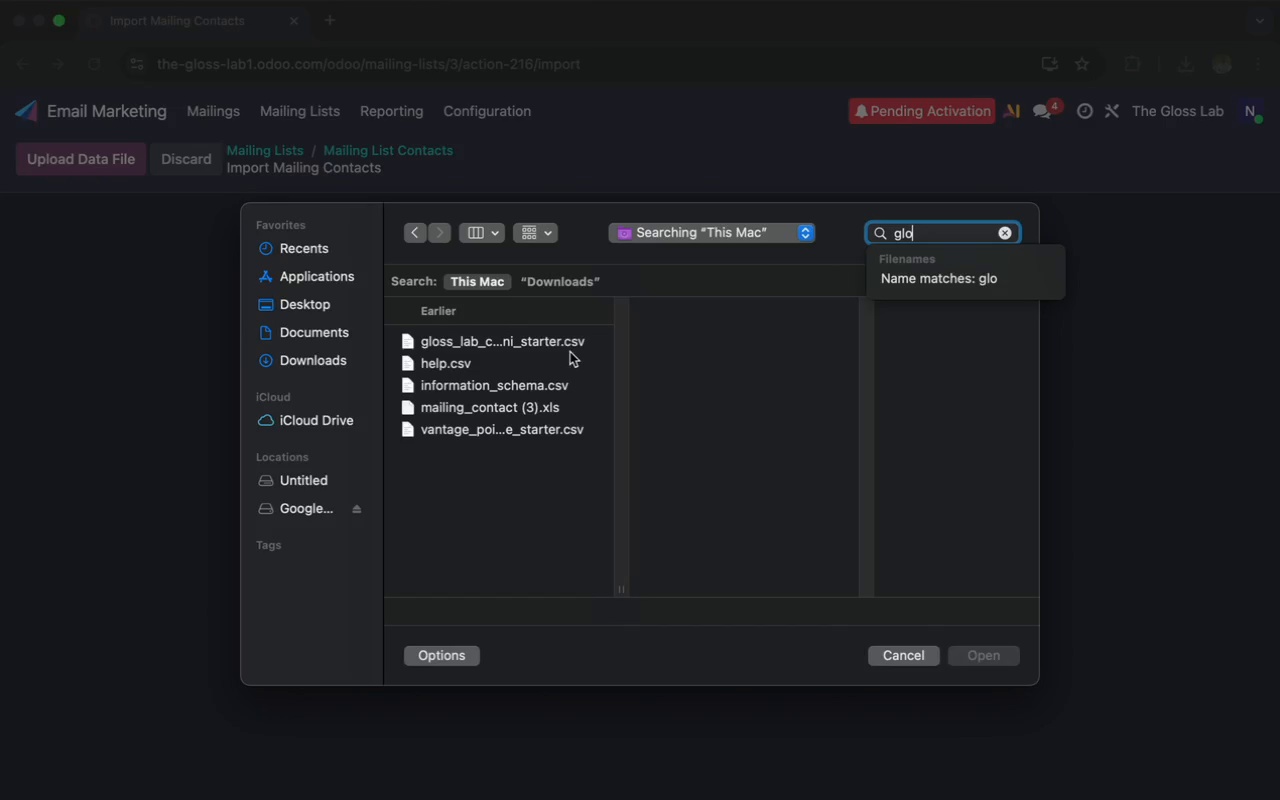 
left_click([524, 340])
 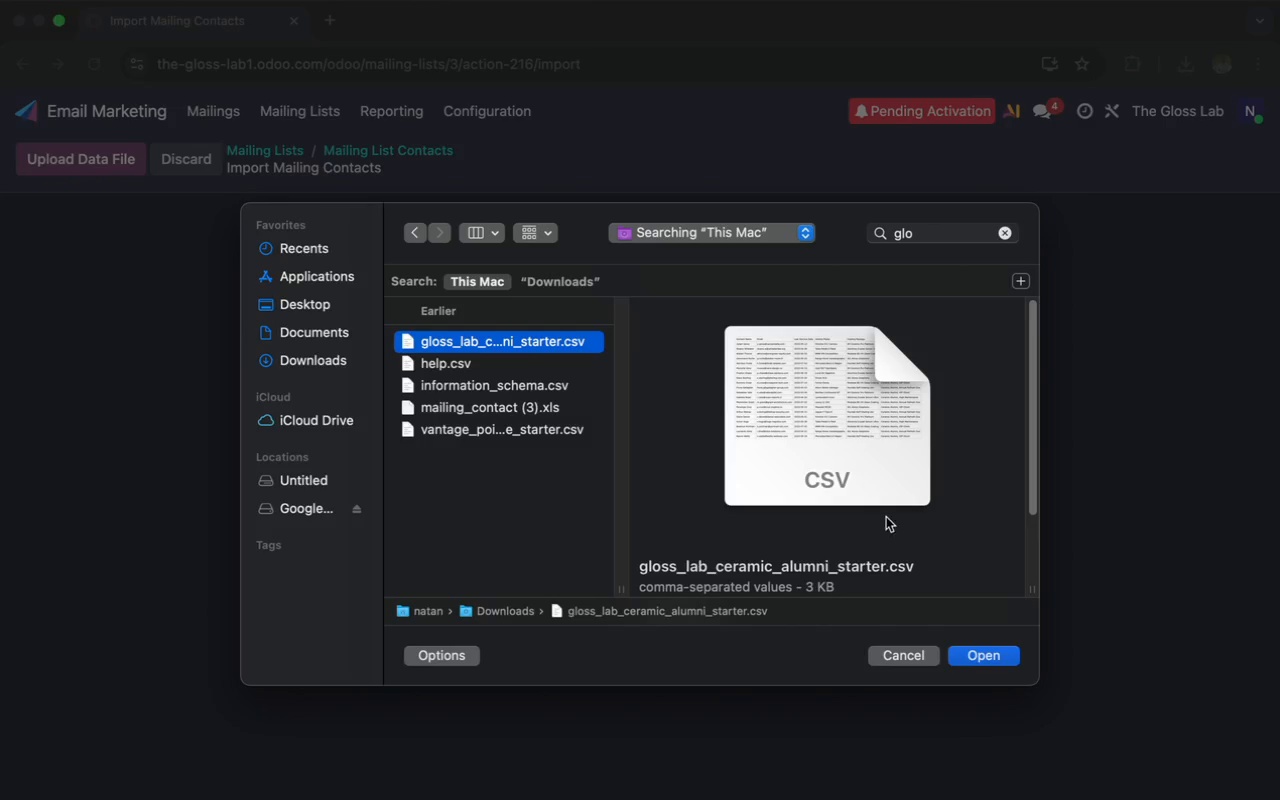 
left_click([970, 655])
 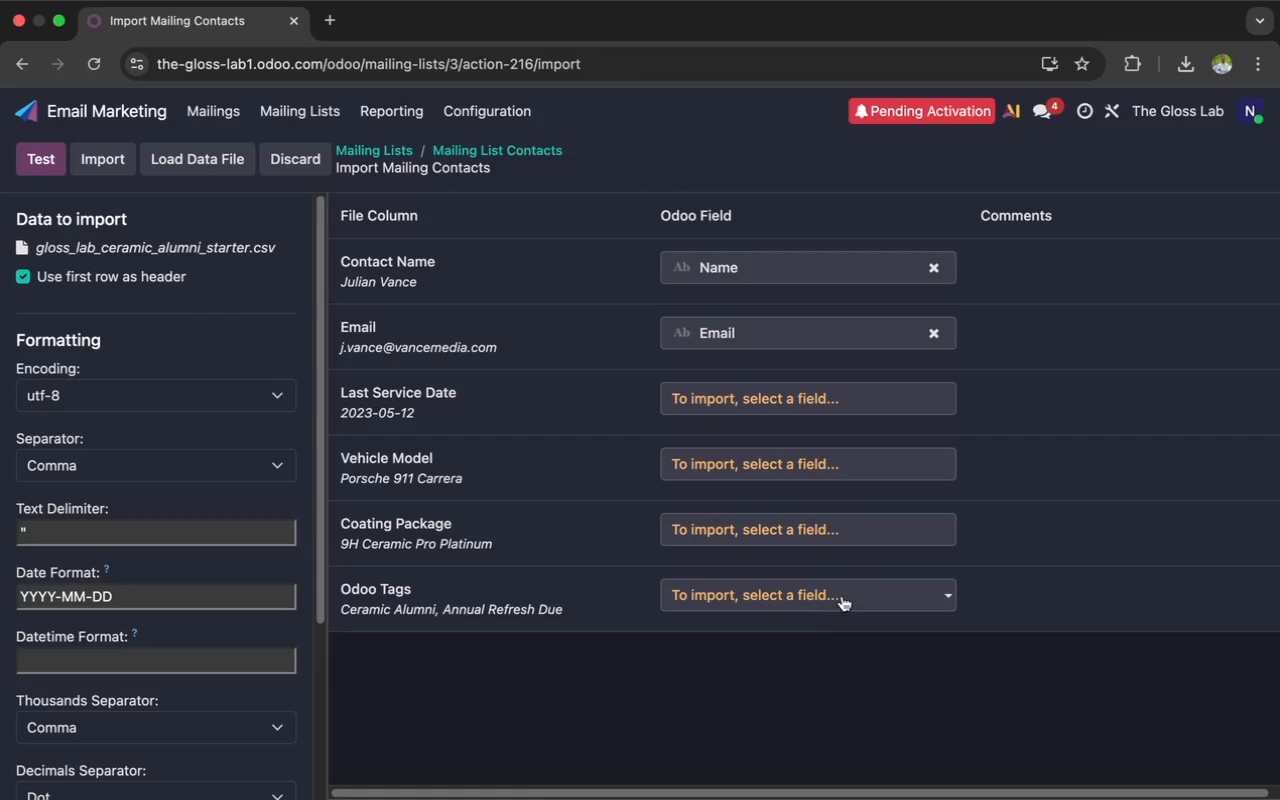 
wait(5.59)
 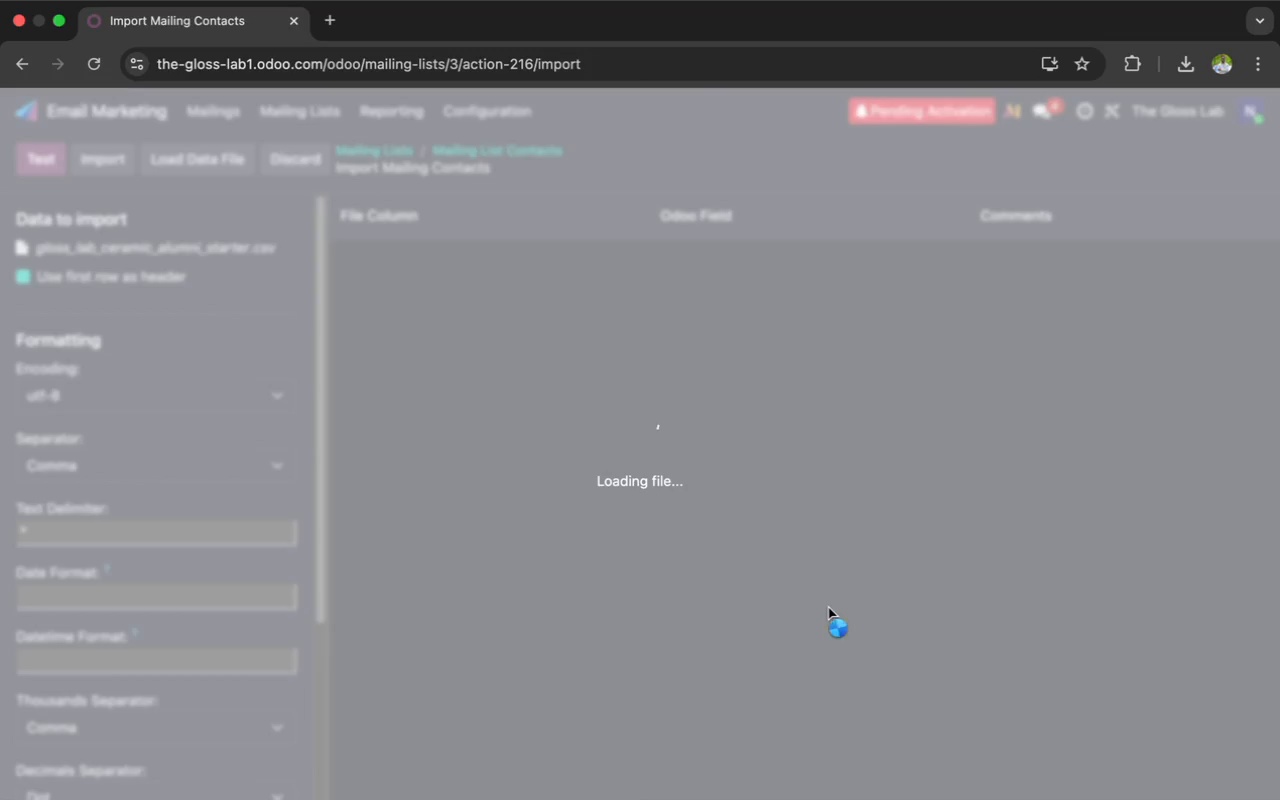 
left_click([944, 589])
 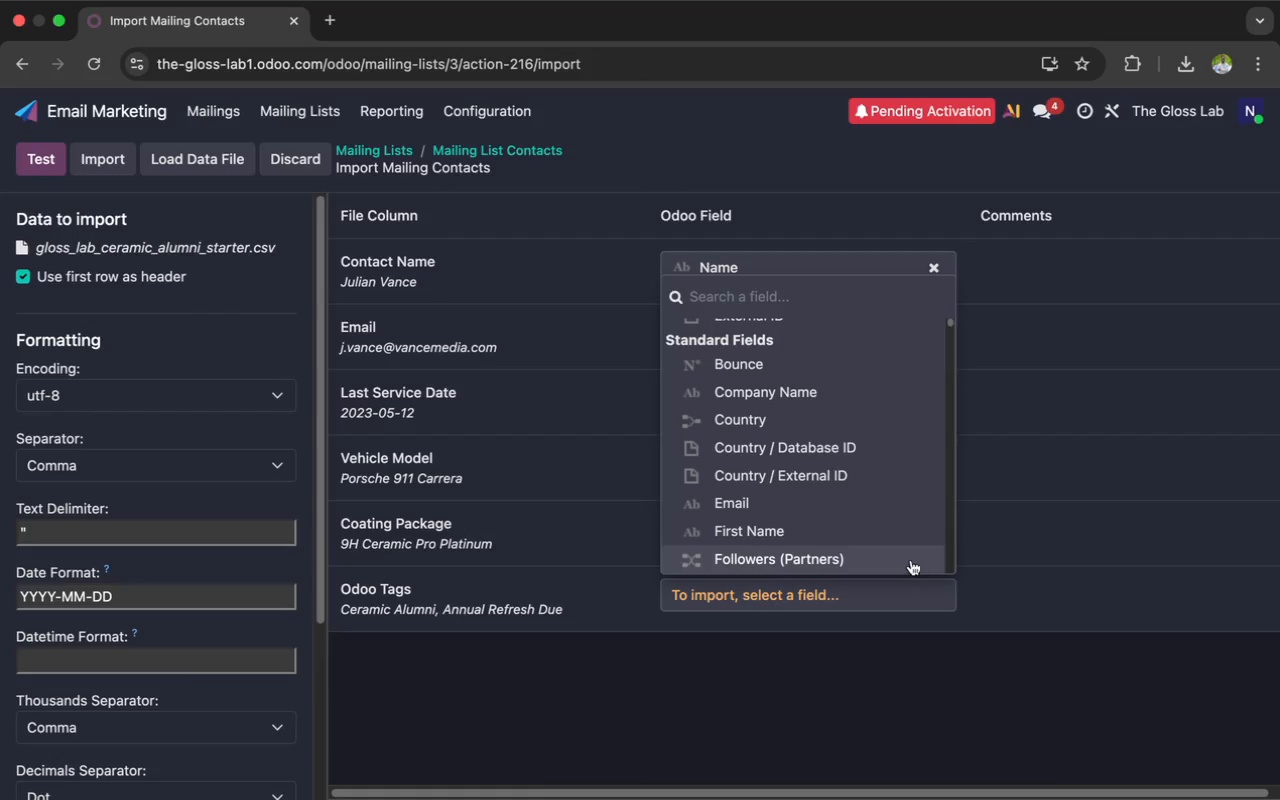 
scroll: coordinate [869, 506], scroll_direction: down, amount: 49.0
 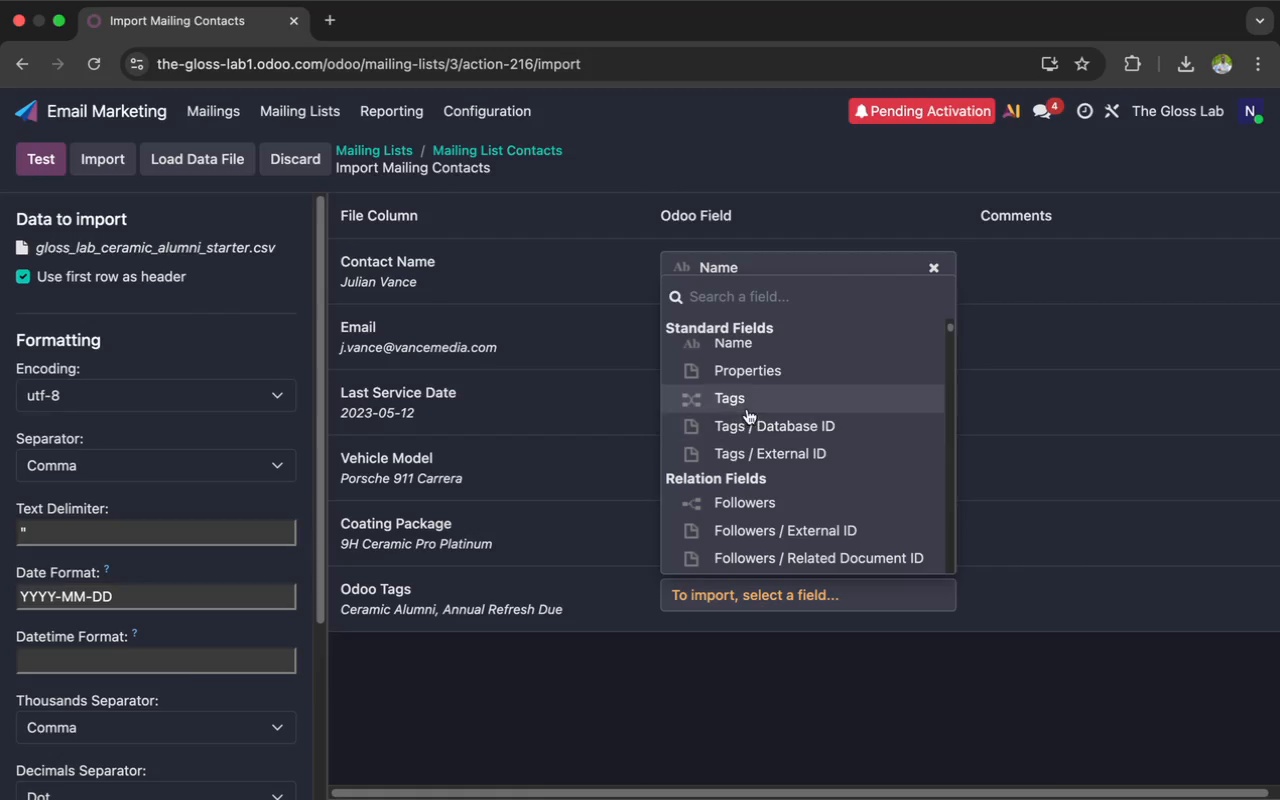 
left_click([744, 401])
 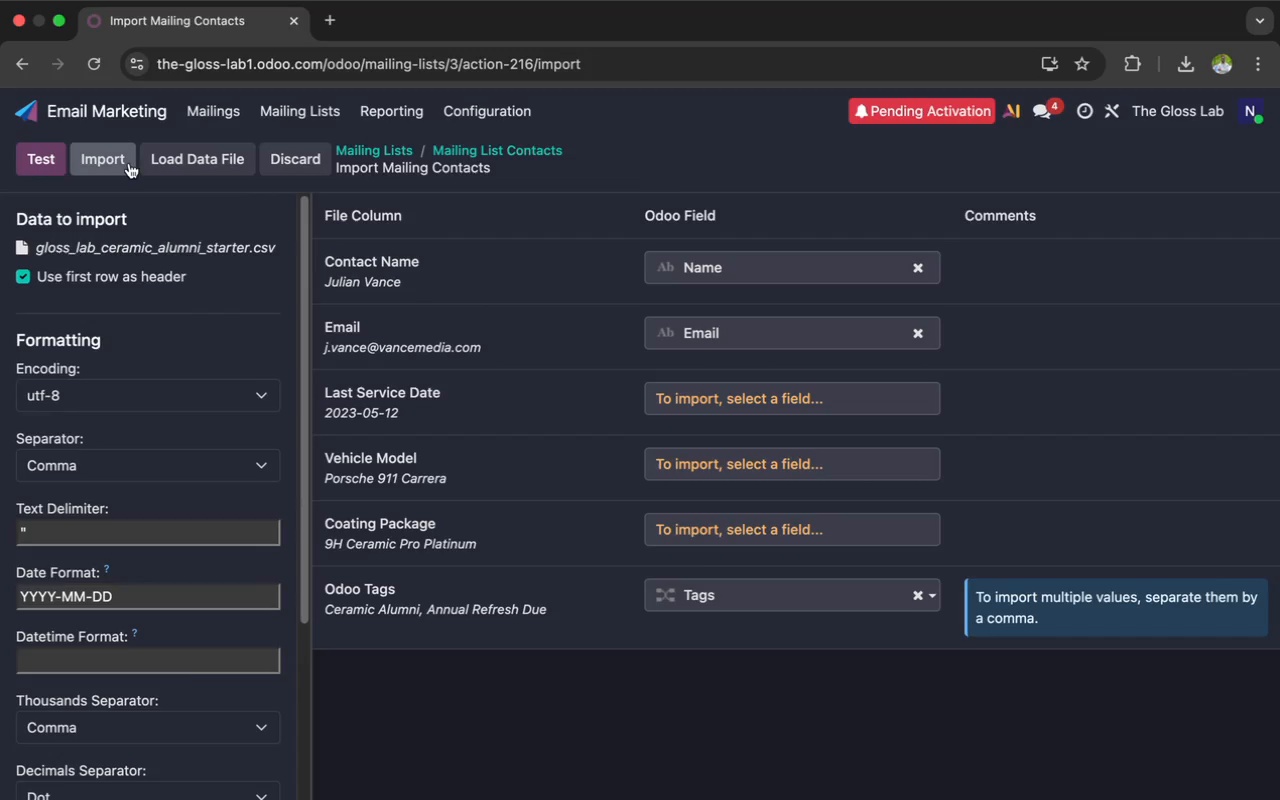 
wait(7.21)
 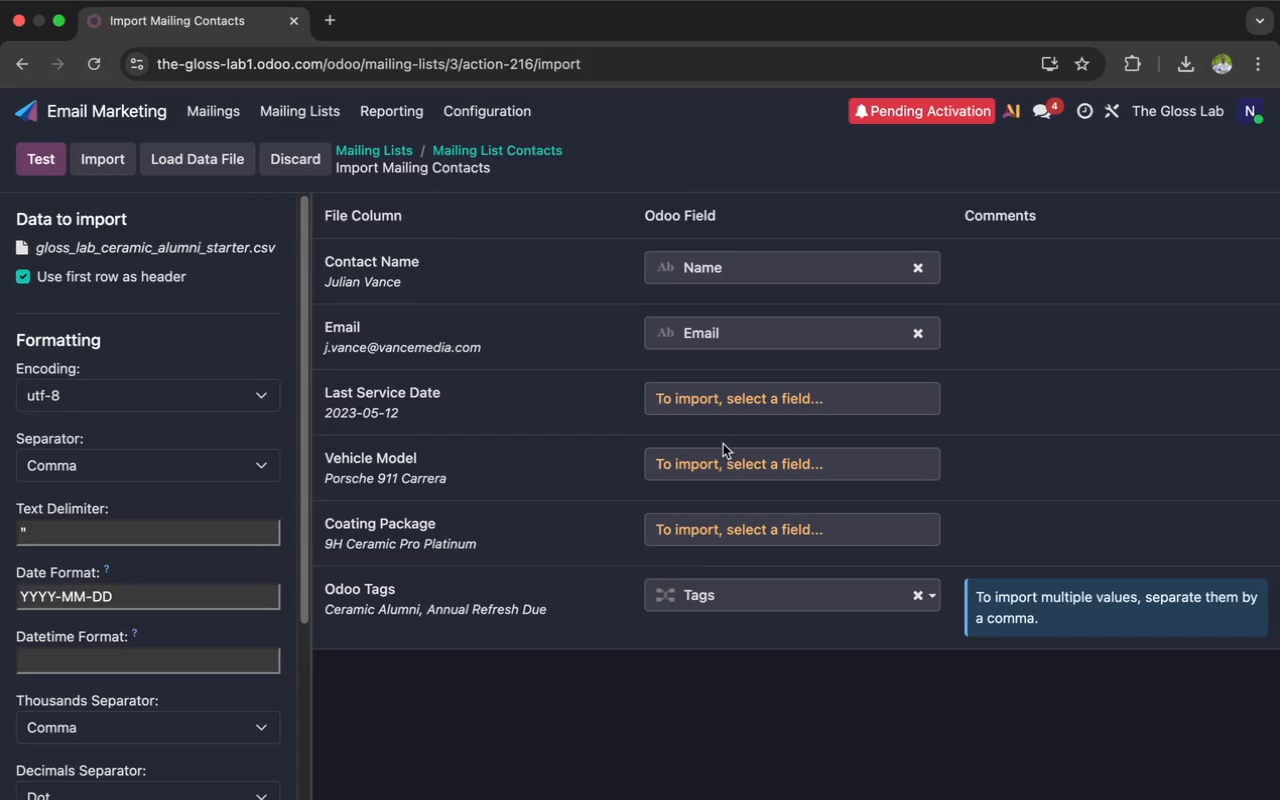 
left_click([42, 157])
 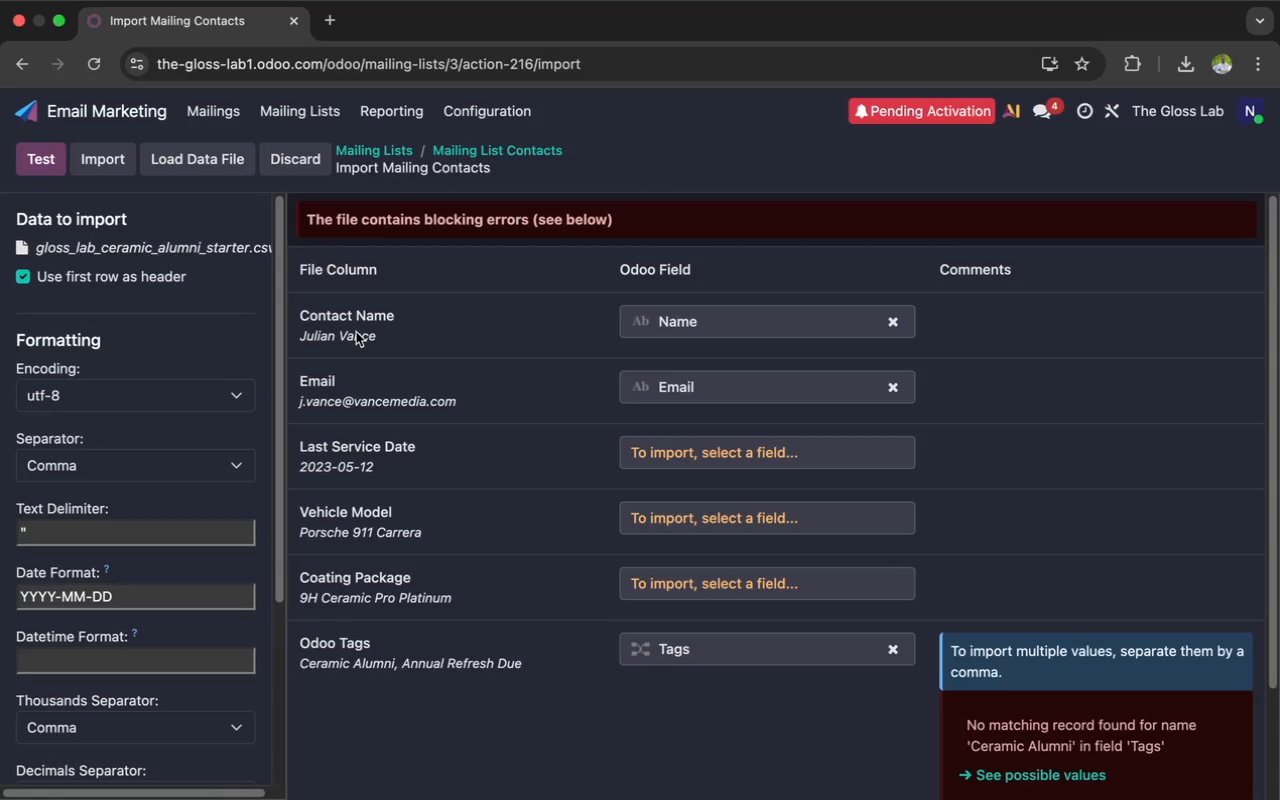 
scroll: coordinate [607, 408], scroll_direction: down, amount: 6.0
 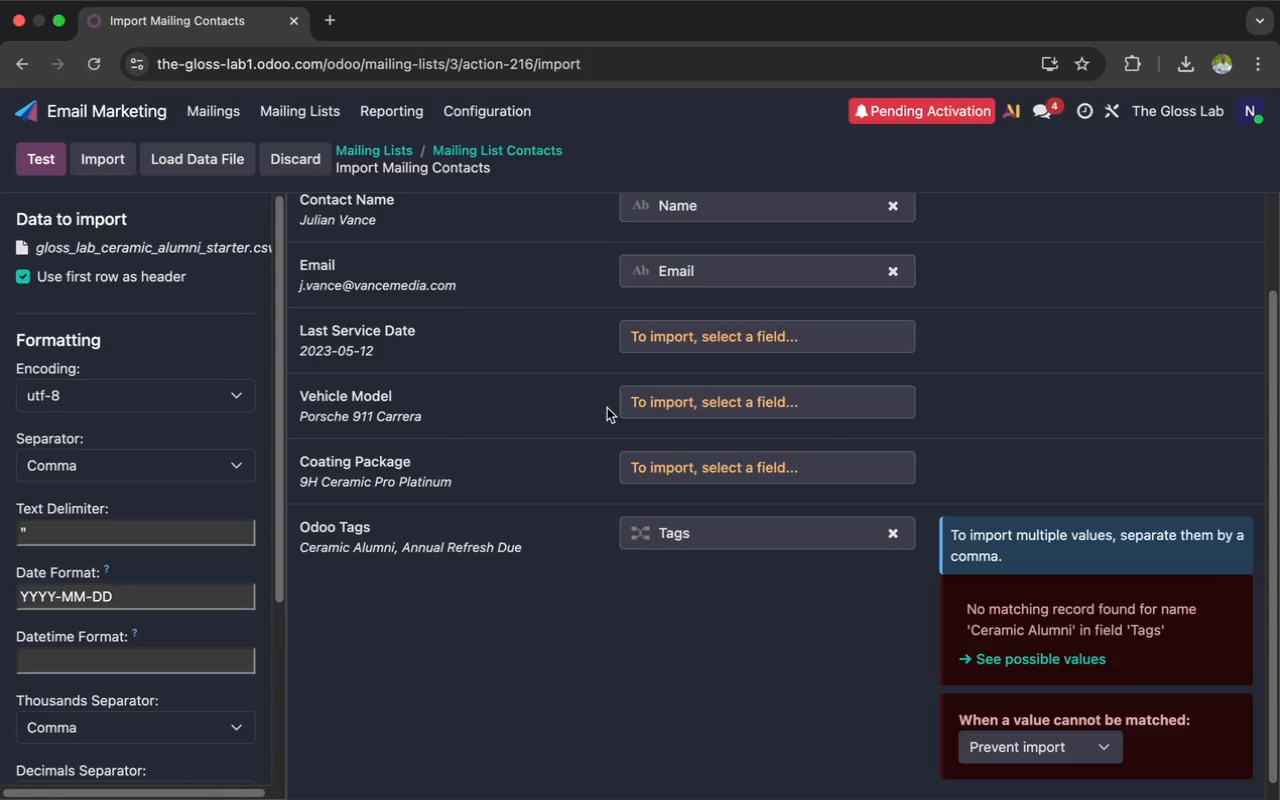 
wait(22.49)
 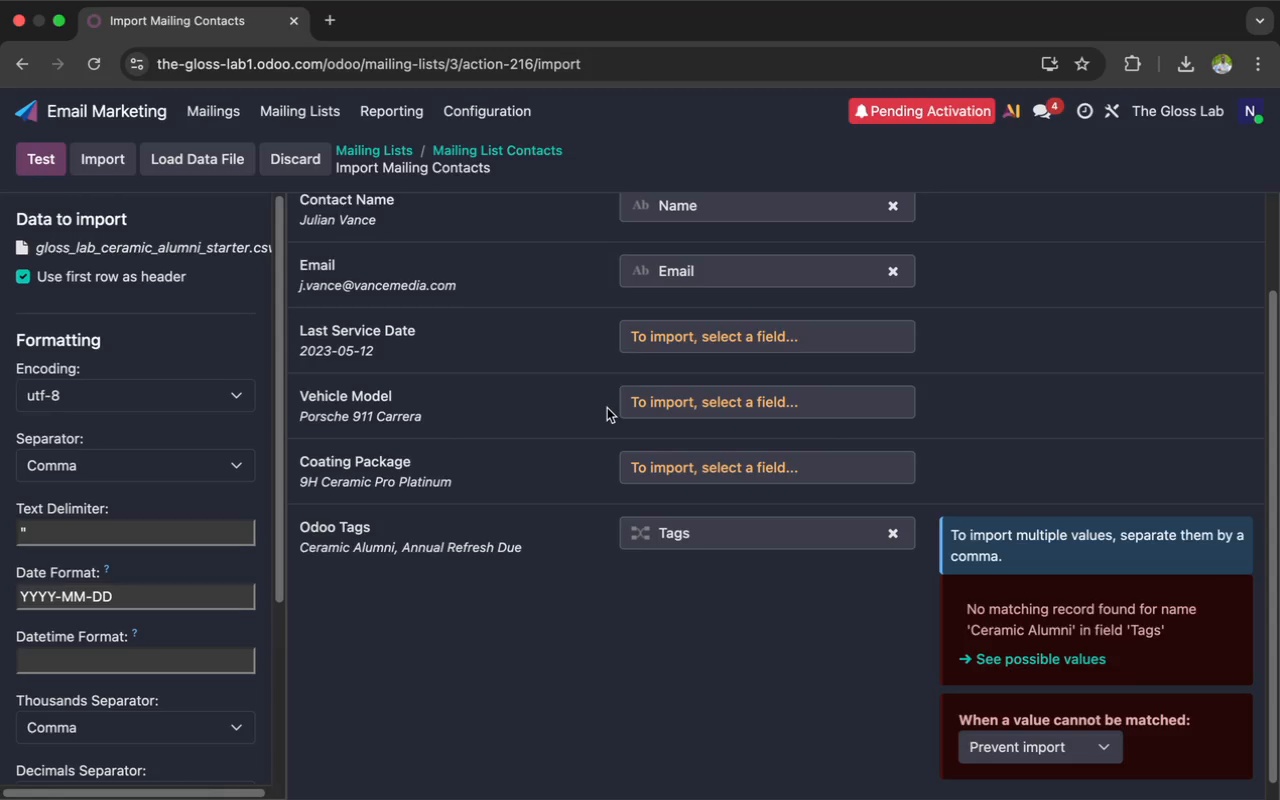 
left_click([127, 106])
 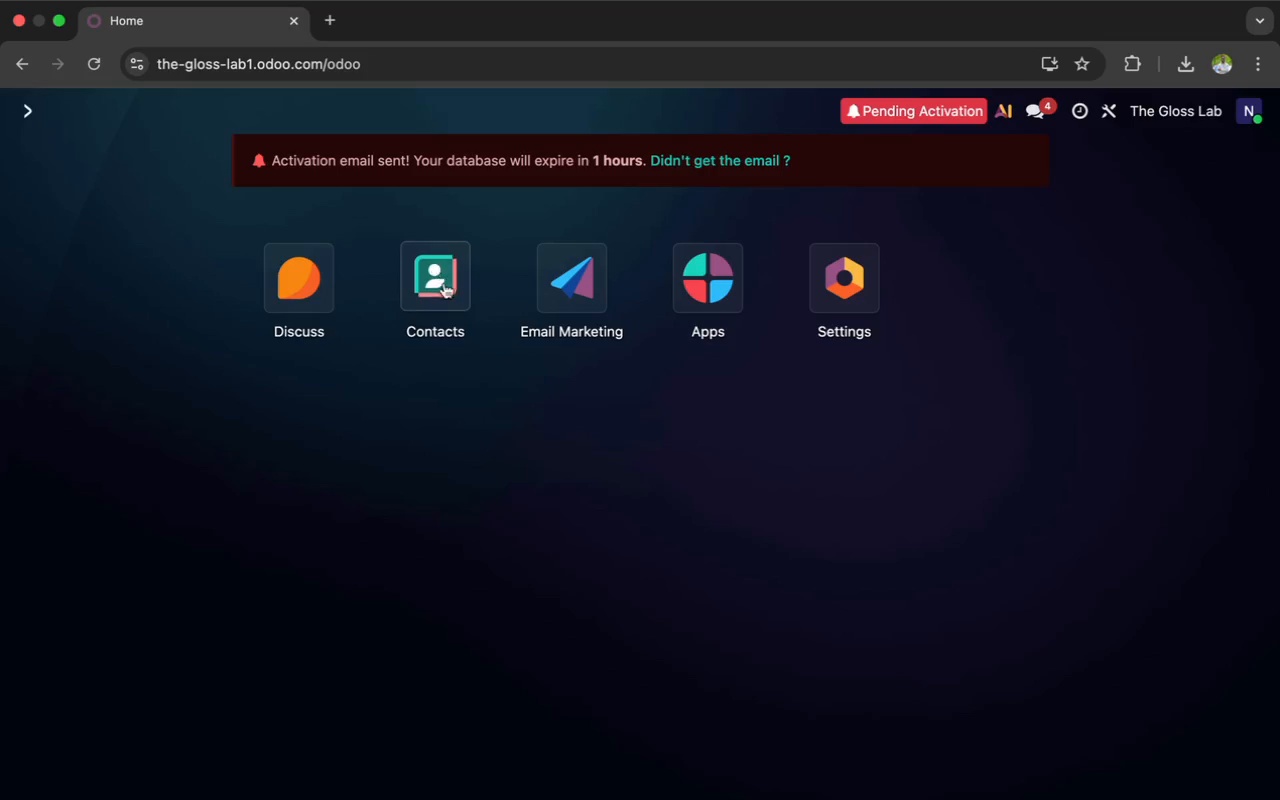 
left_click([443, 292])
 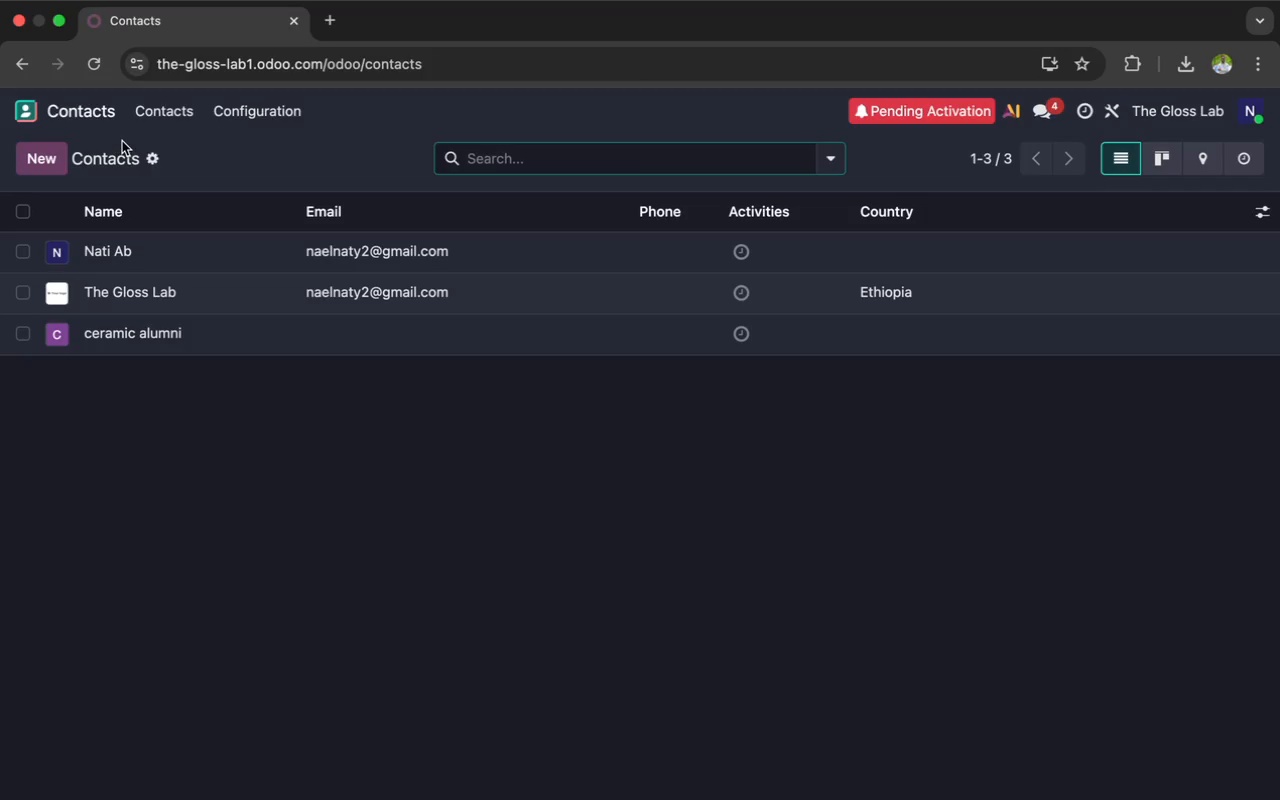 
left_click([156, 156])
 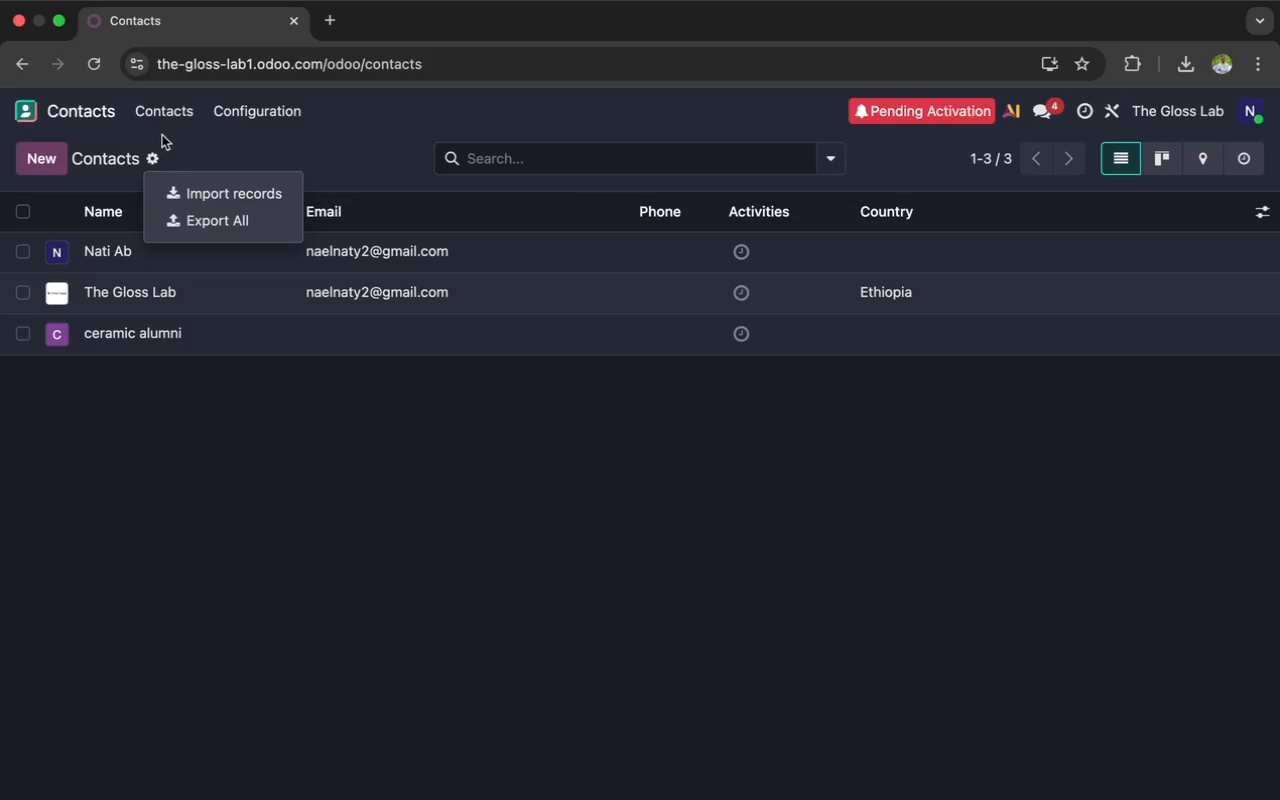 
left_click([166, 120])
 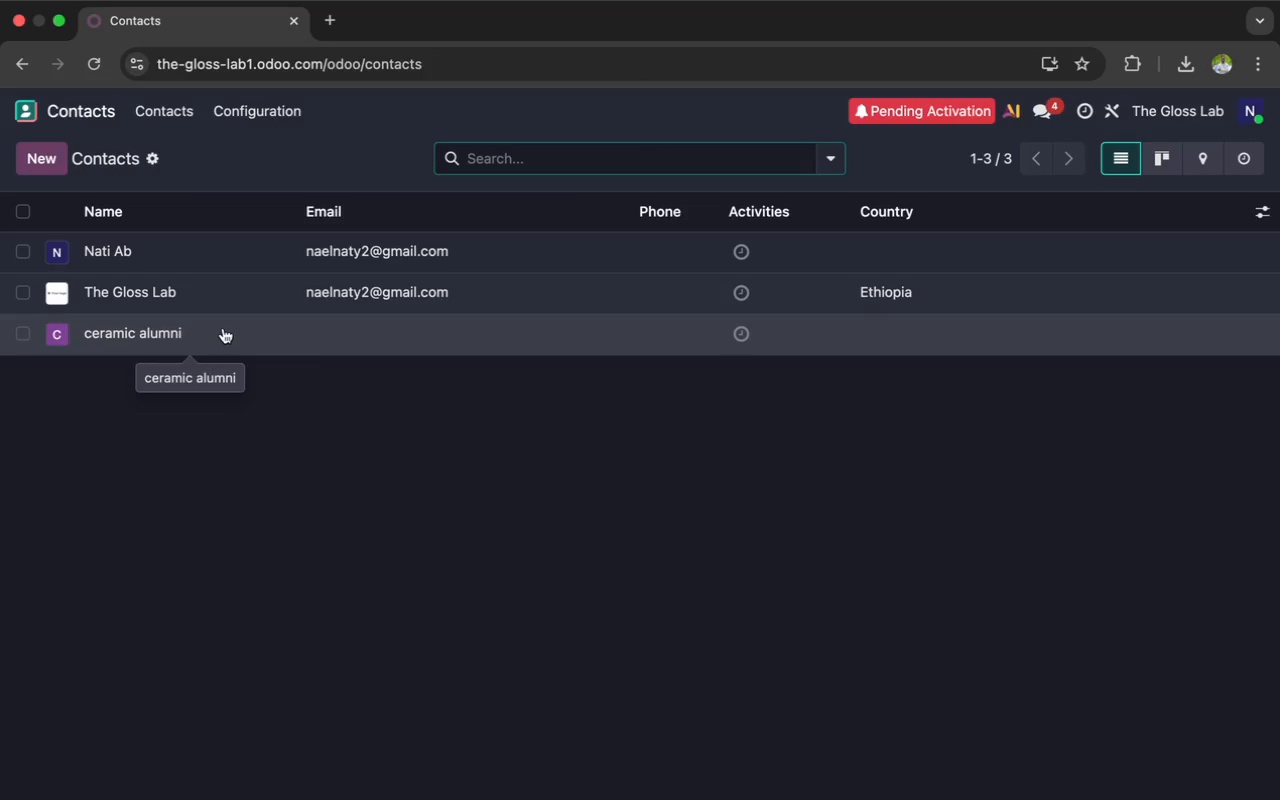 
wait(5.12)
 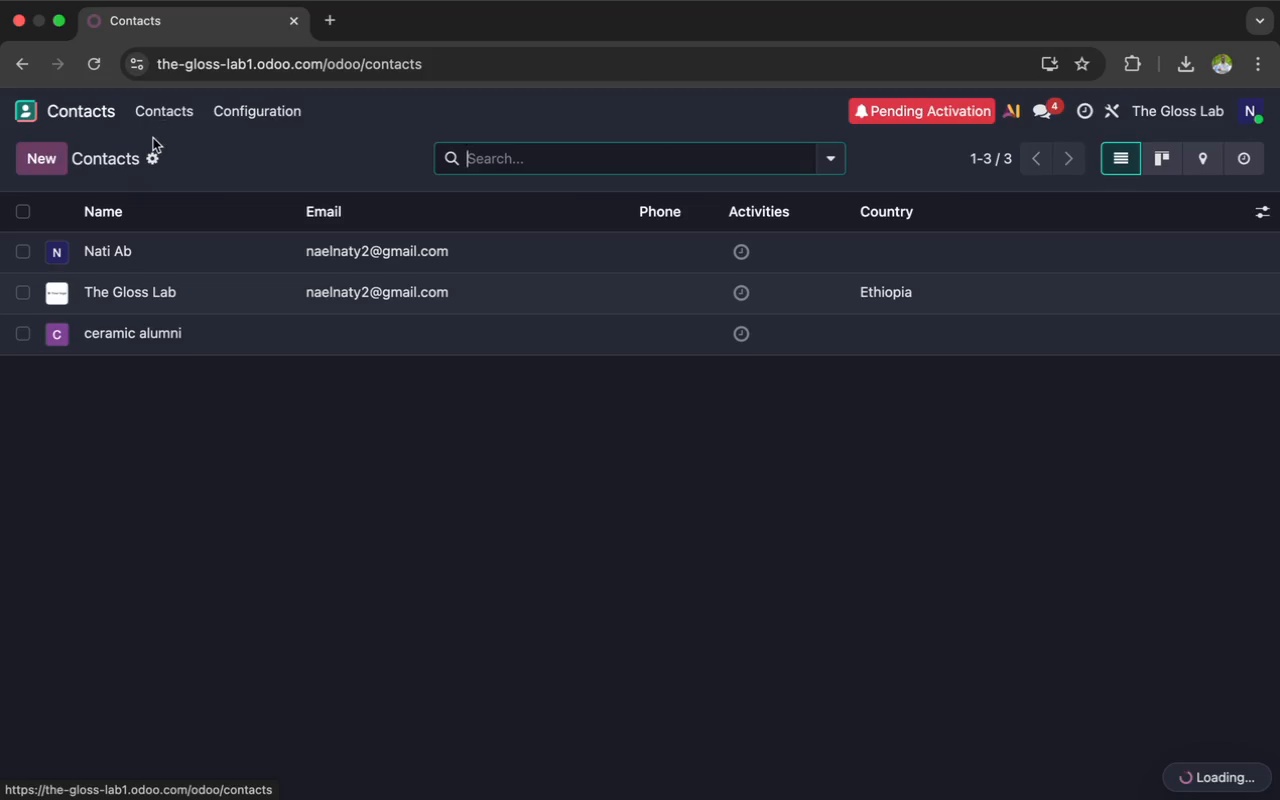 
left_click([223, 327])
 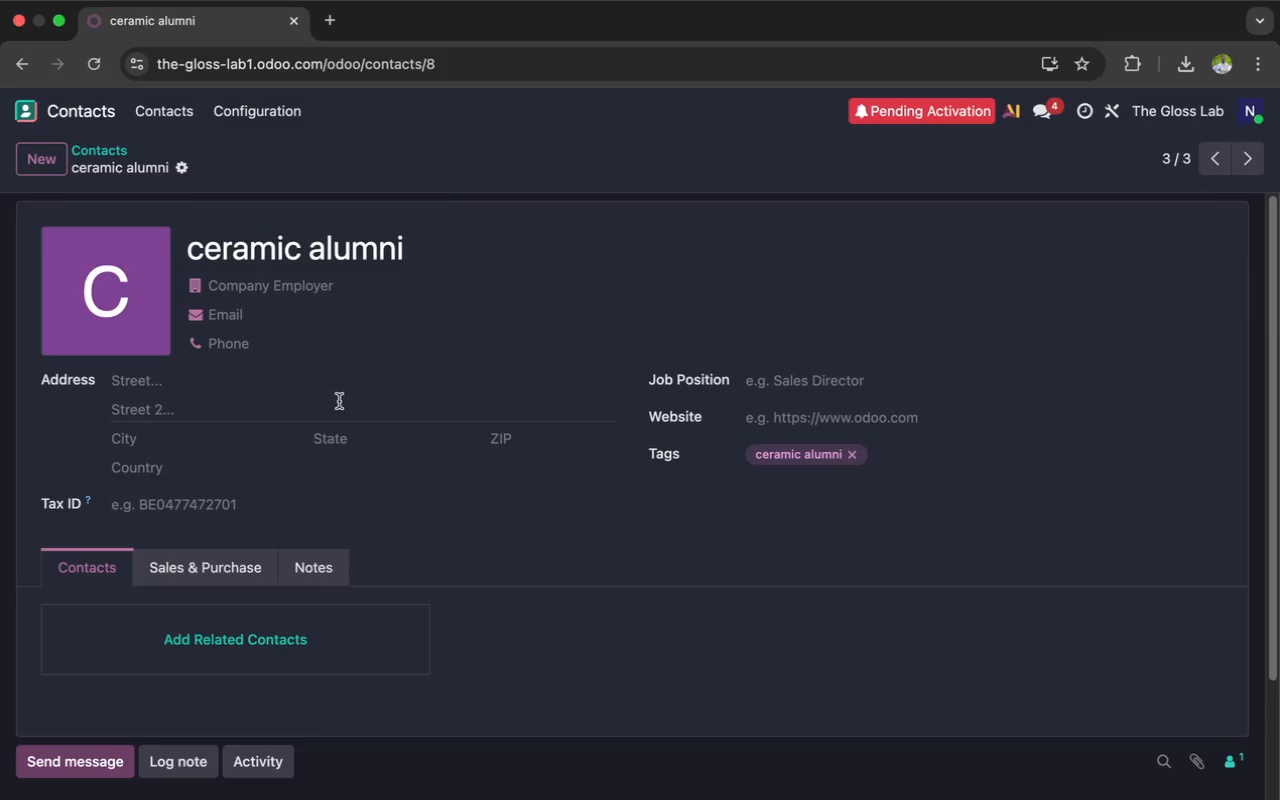 
wait(10.26)
 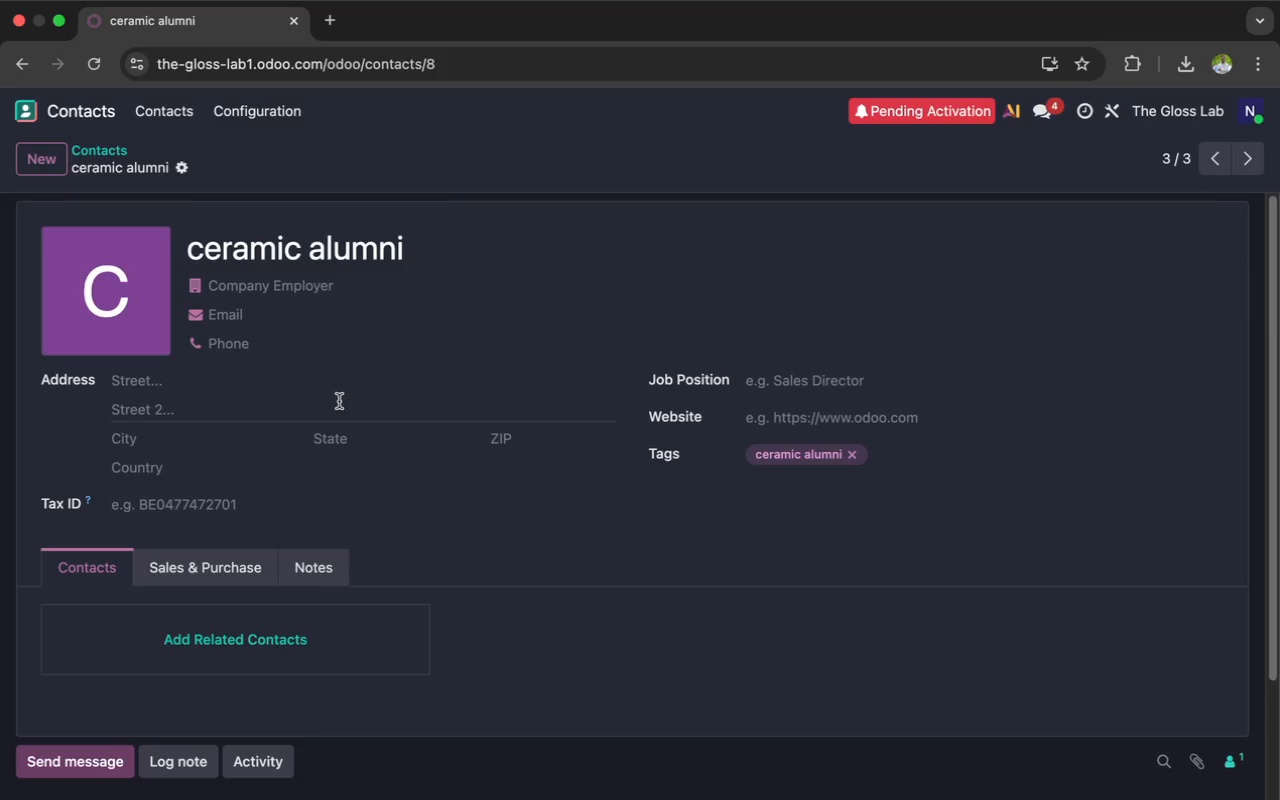 
left_click([301, 643])
 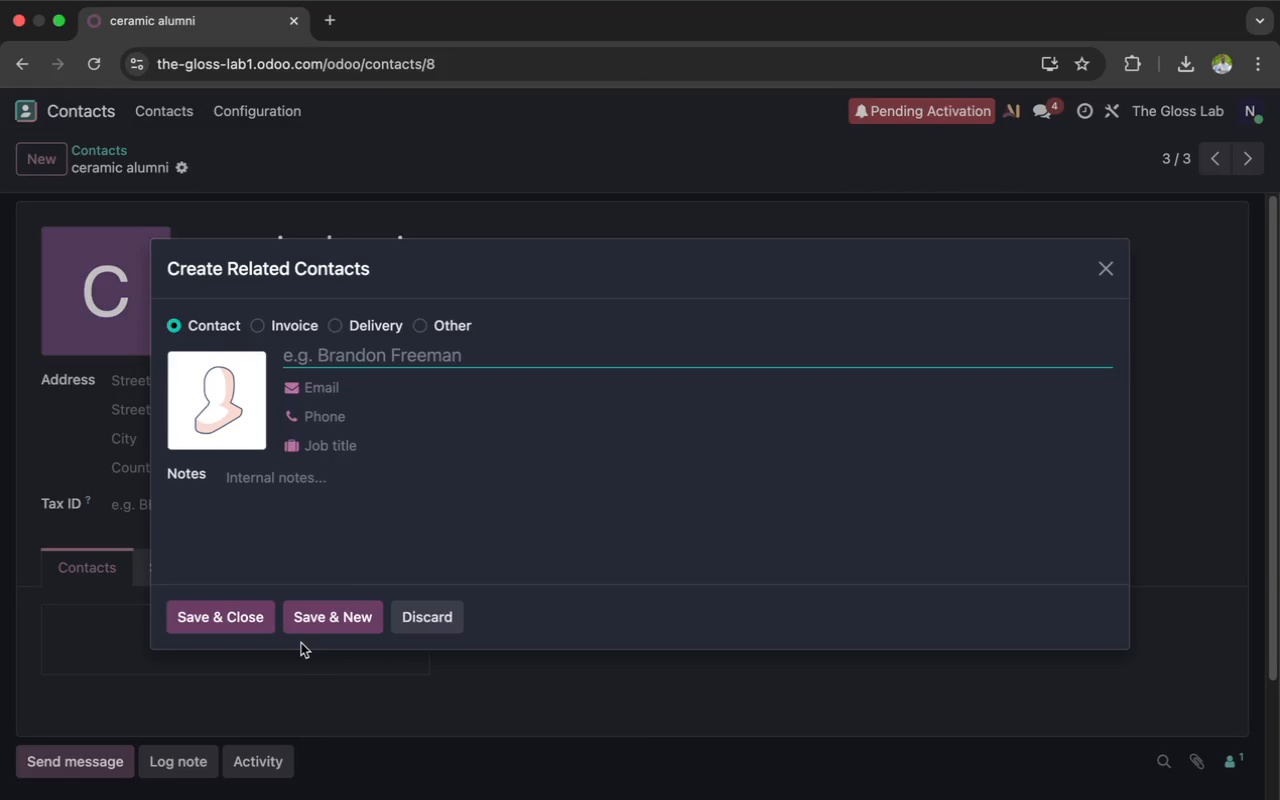 
wait(8.01)
 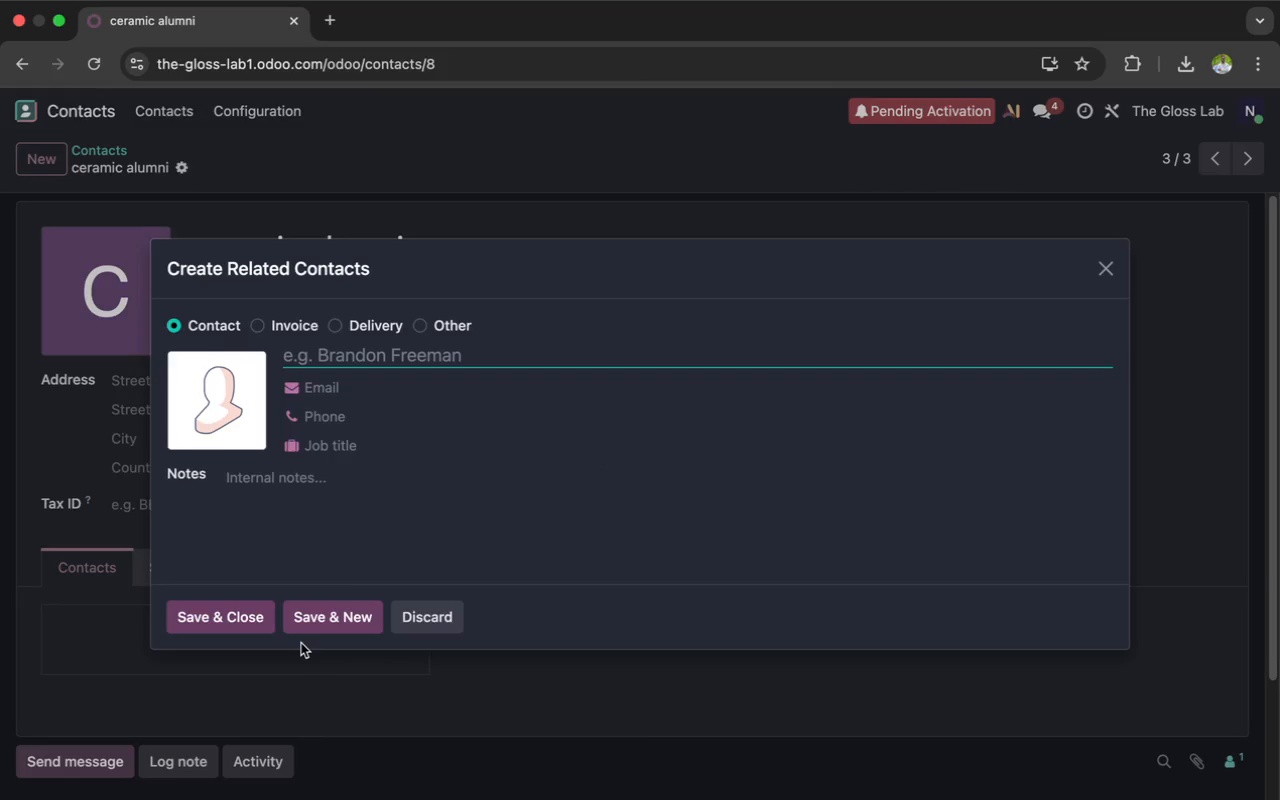 
left_click([418, 612])
 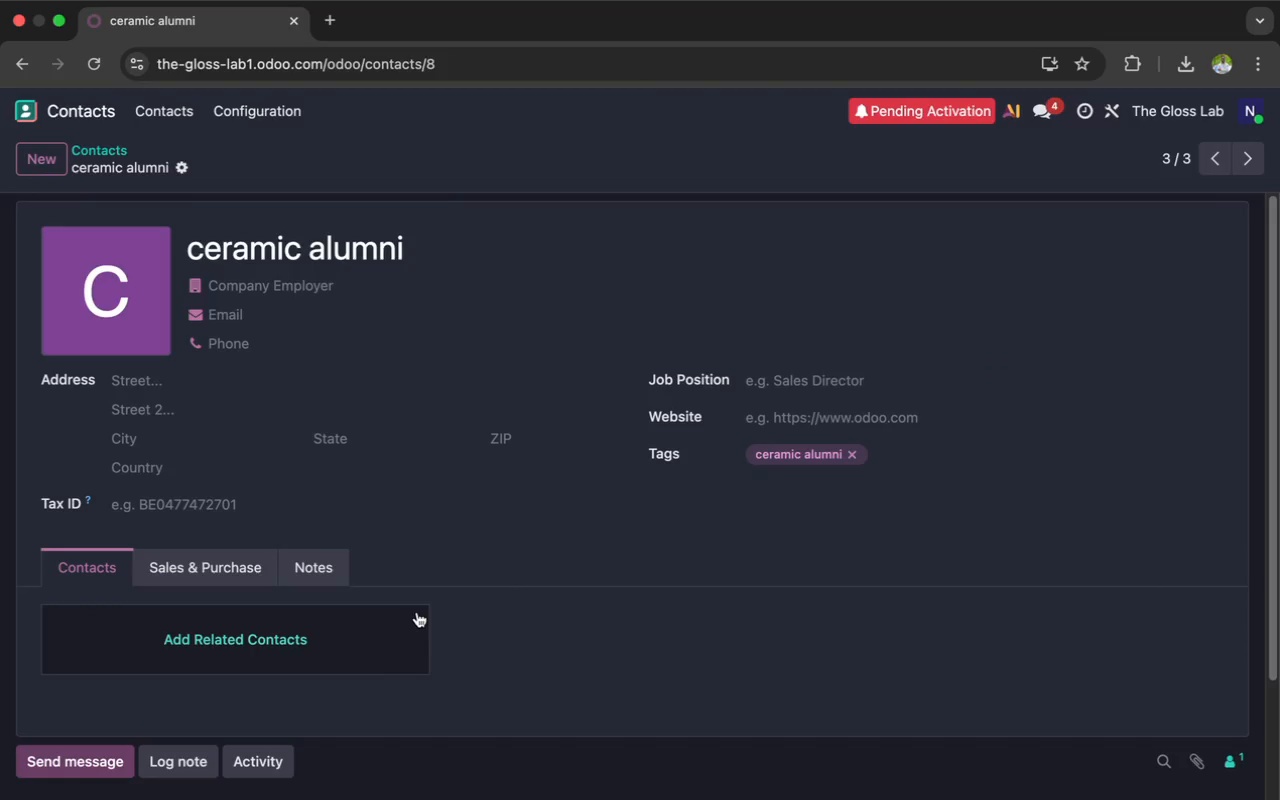 
scroll: coordinate [484, 544], scroll_direction: up, amount: 35.0
 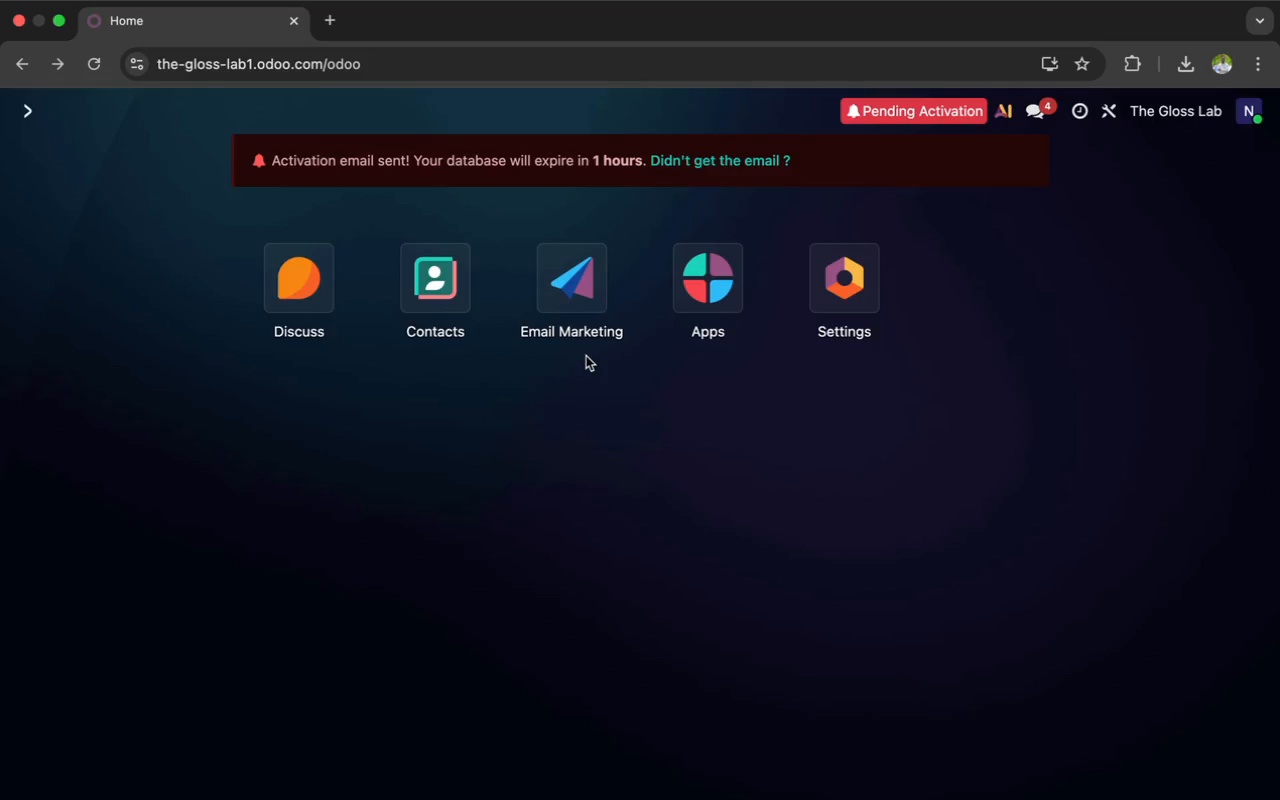 
left_click([577, 288])
 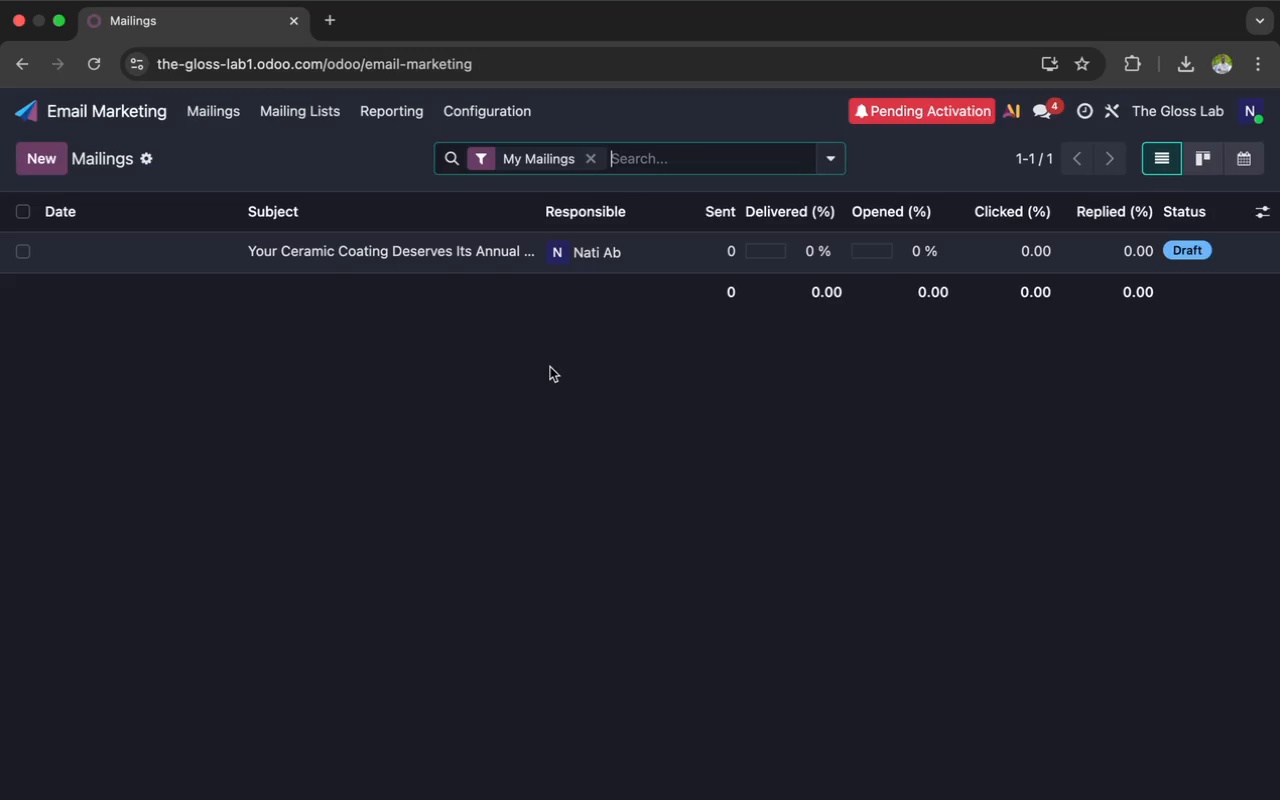 
wait(8.03)
 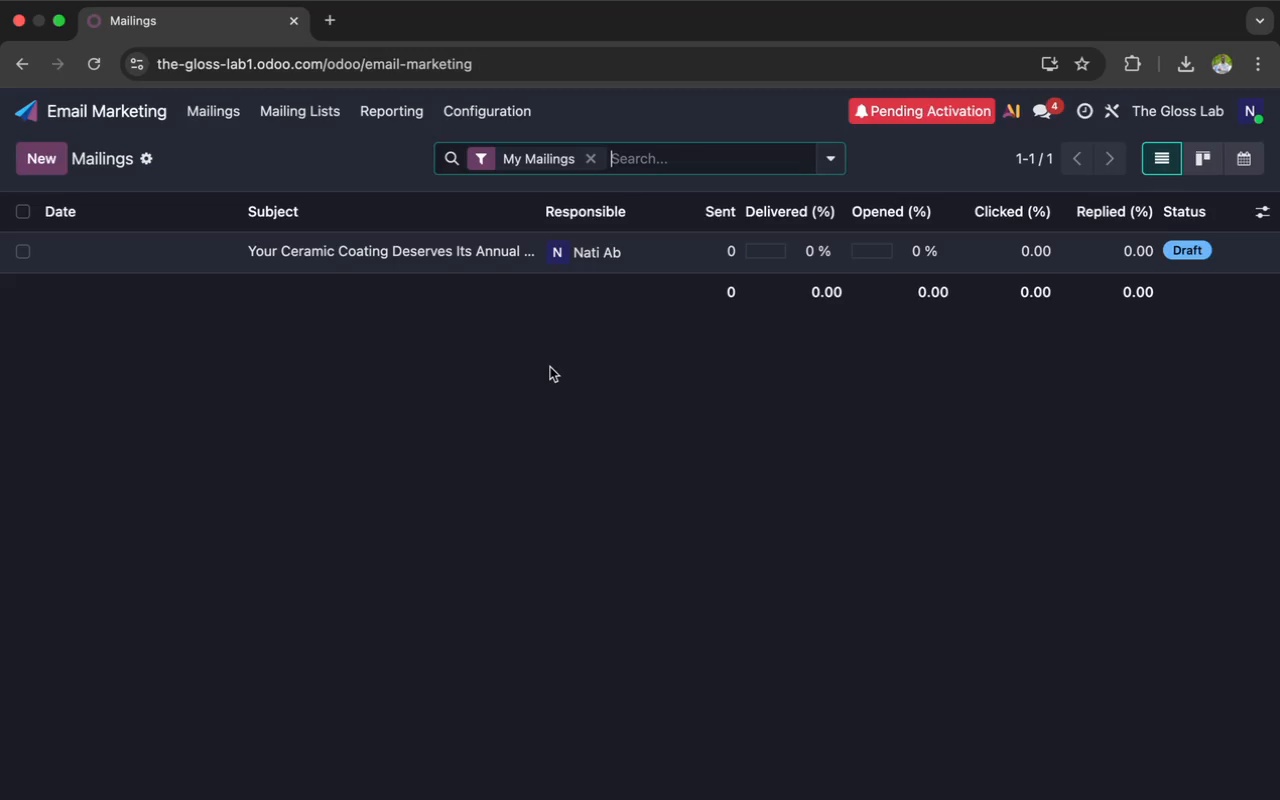 
left_click([300, 111])
 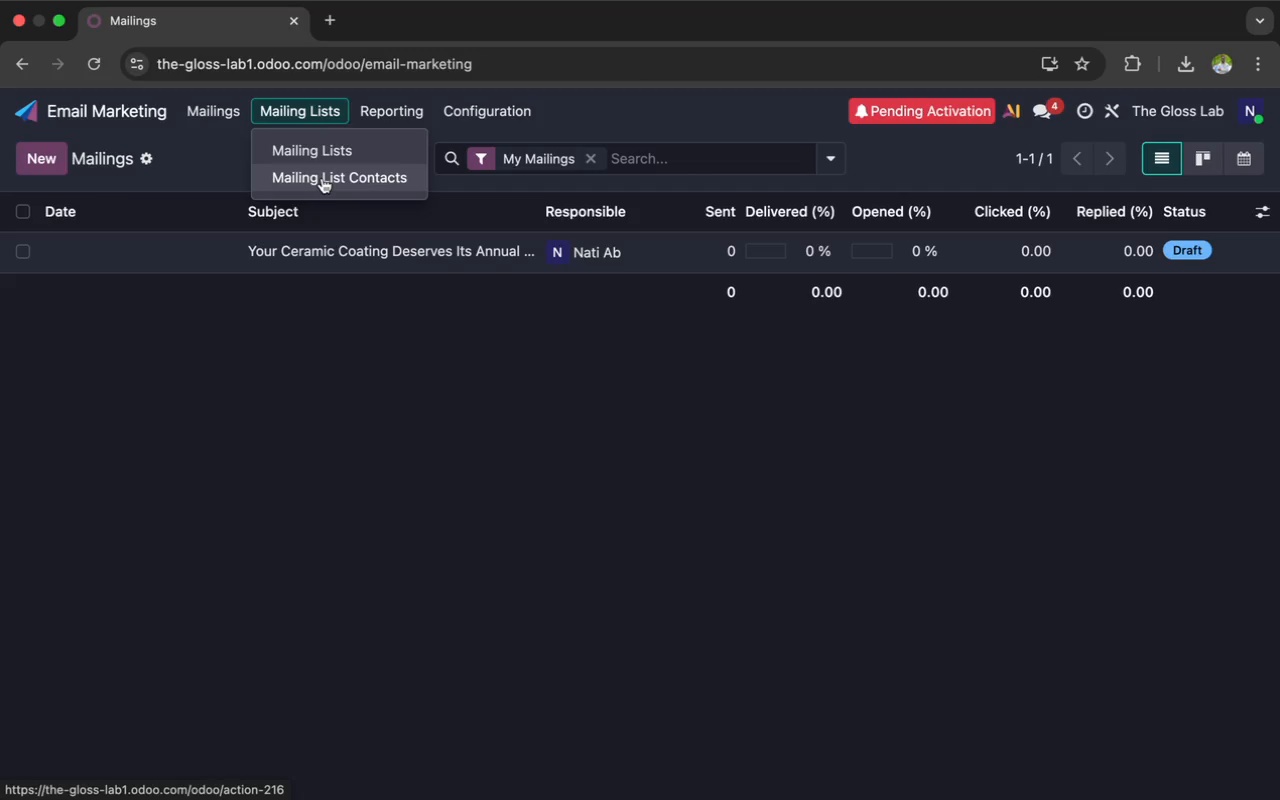 
left_click([322, 177])
 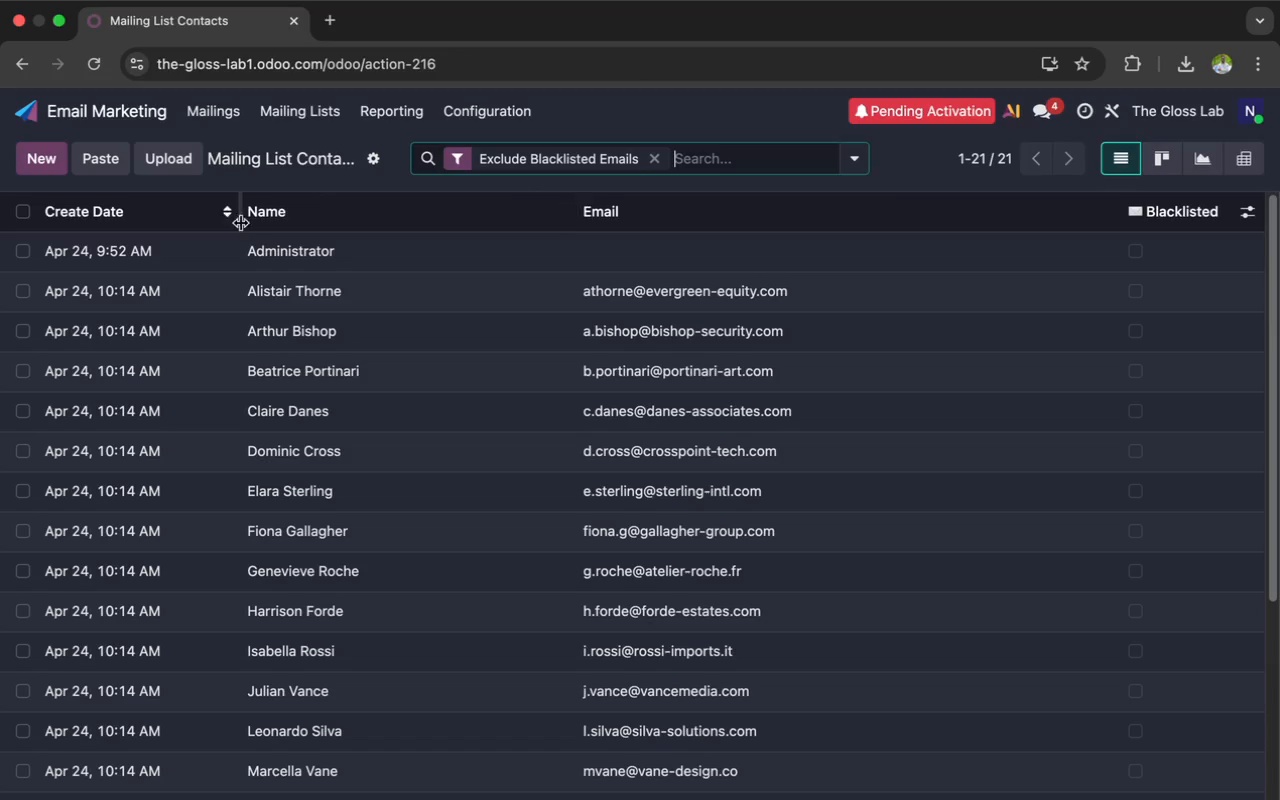 
scroll: coordinate [199, 215], scroll_direction: up, amount: 19.0
 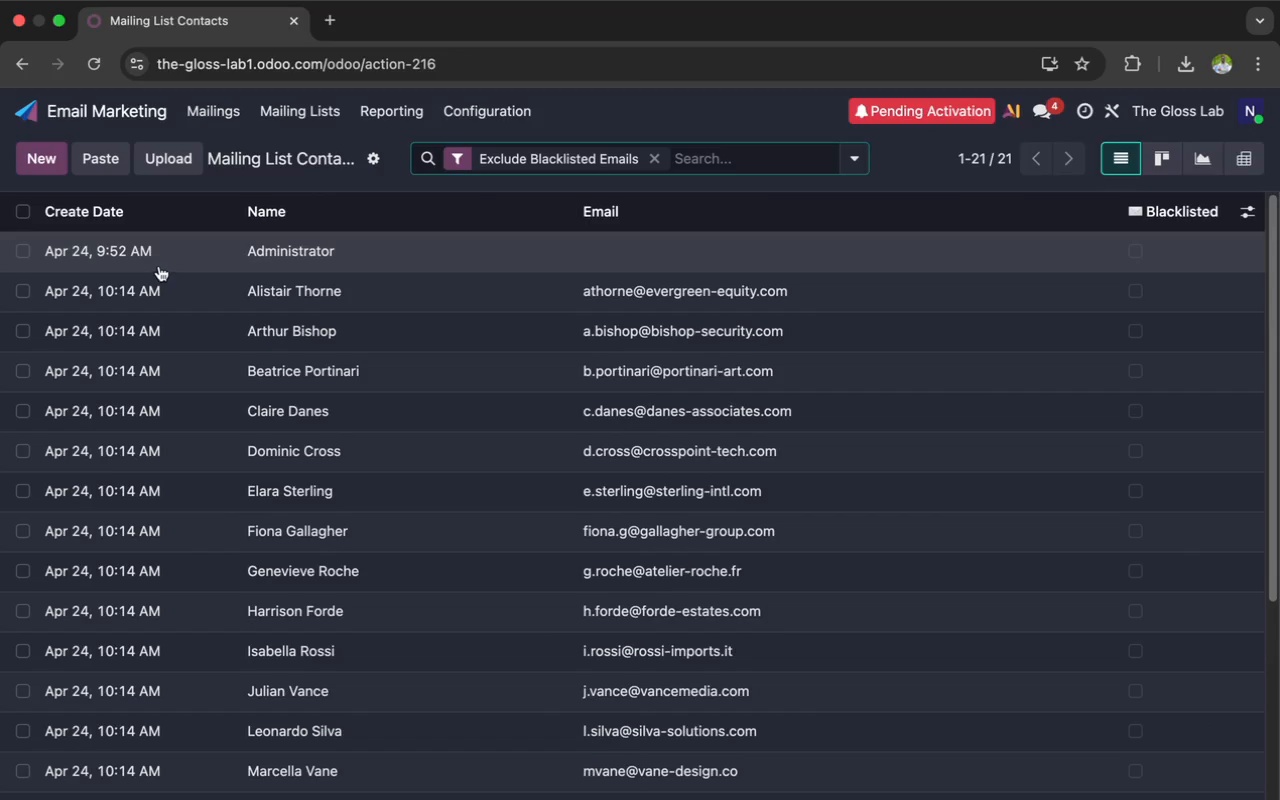 
left_click([161, 255])
 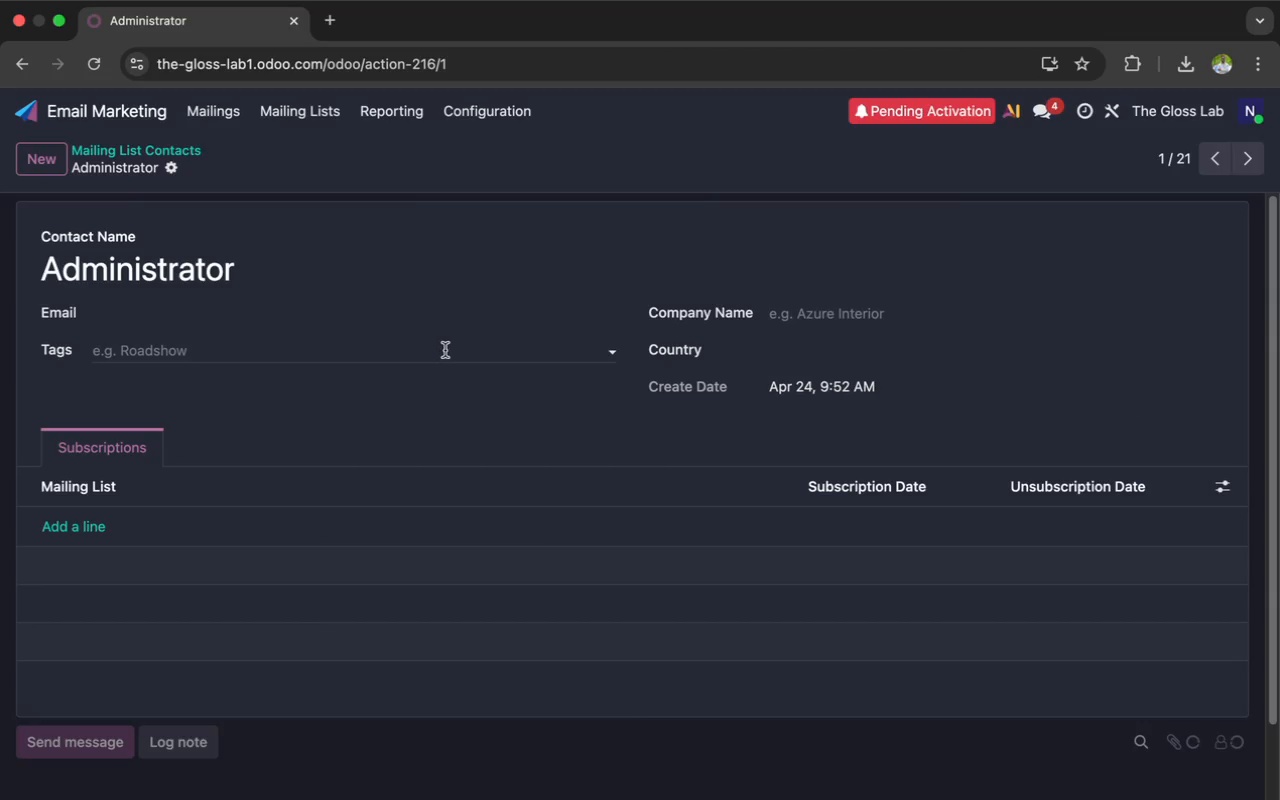 
wait(5.32)
 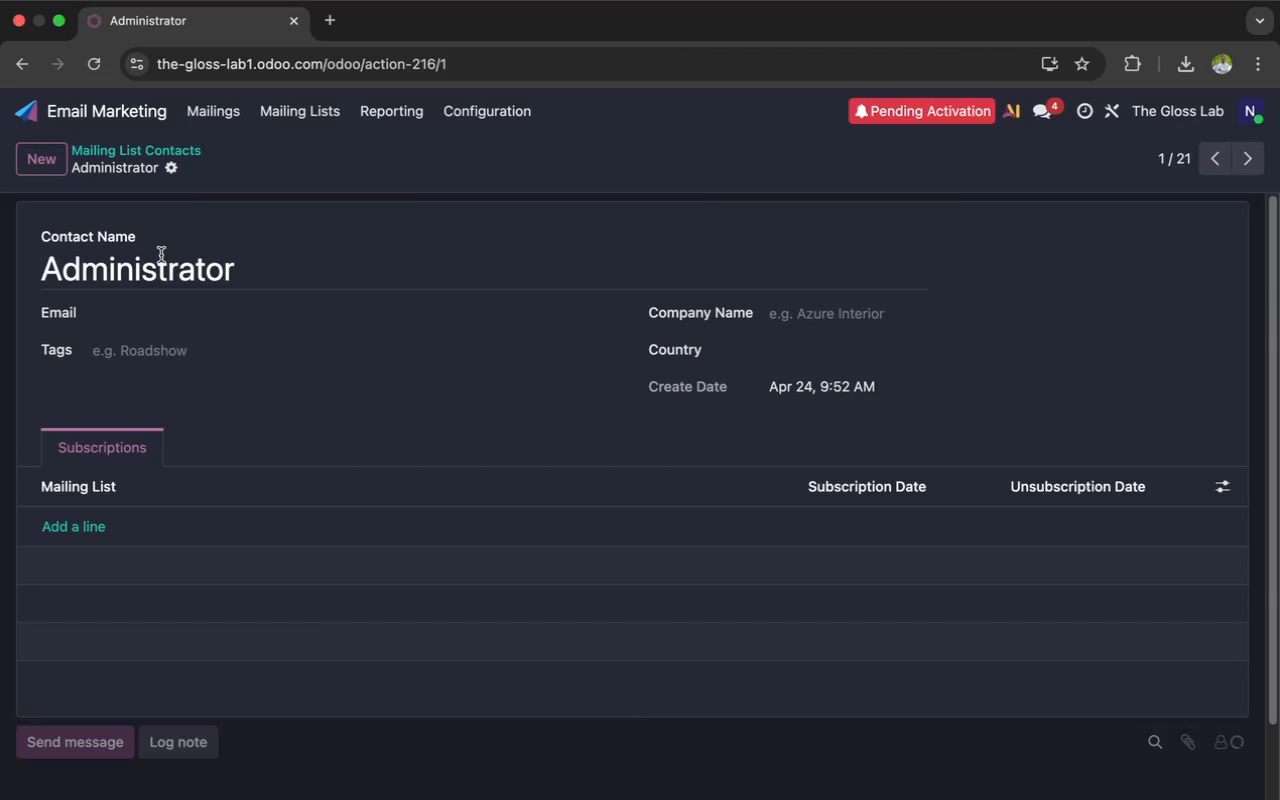 
left_click([614, 349])
 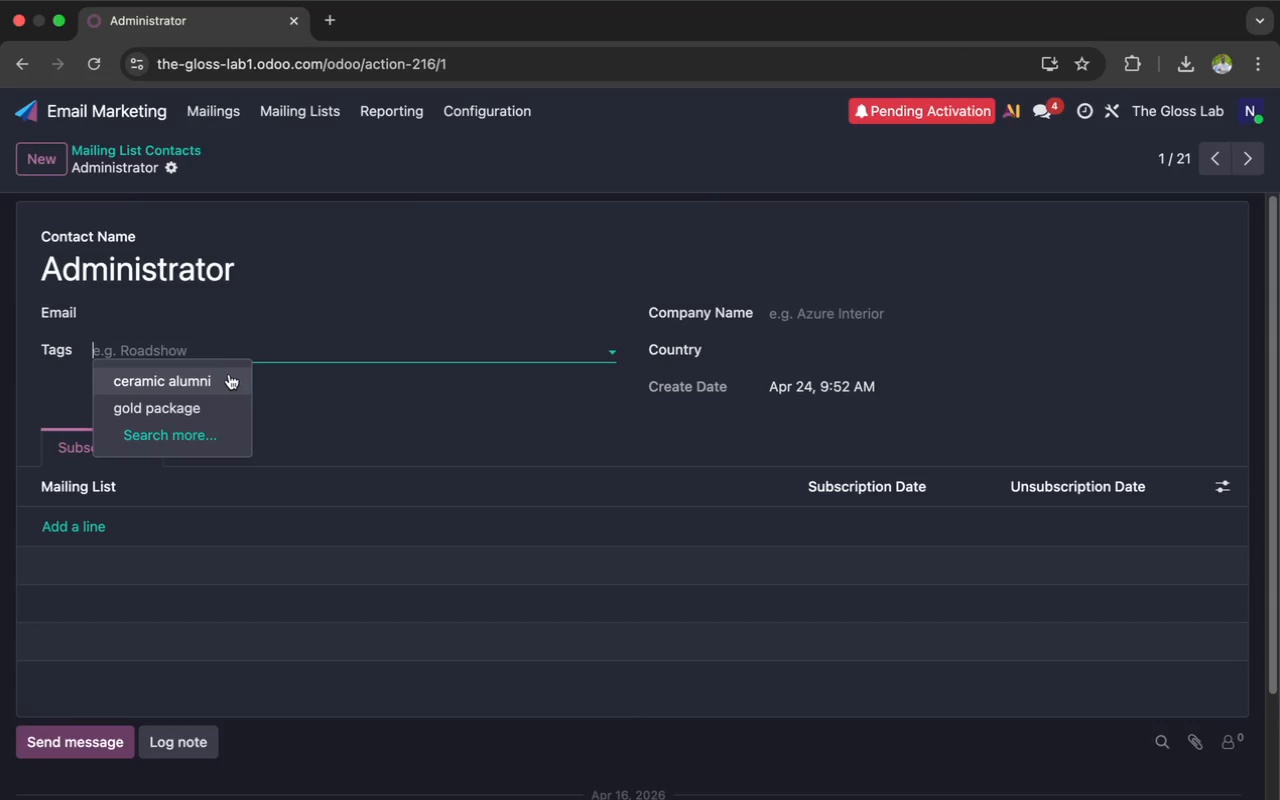 
left_click([212, 382])
 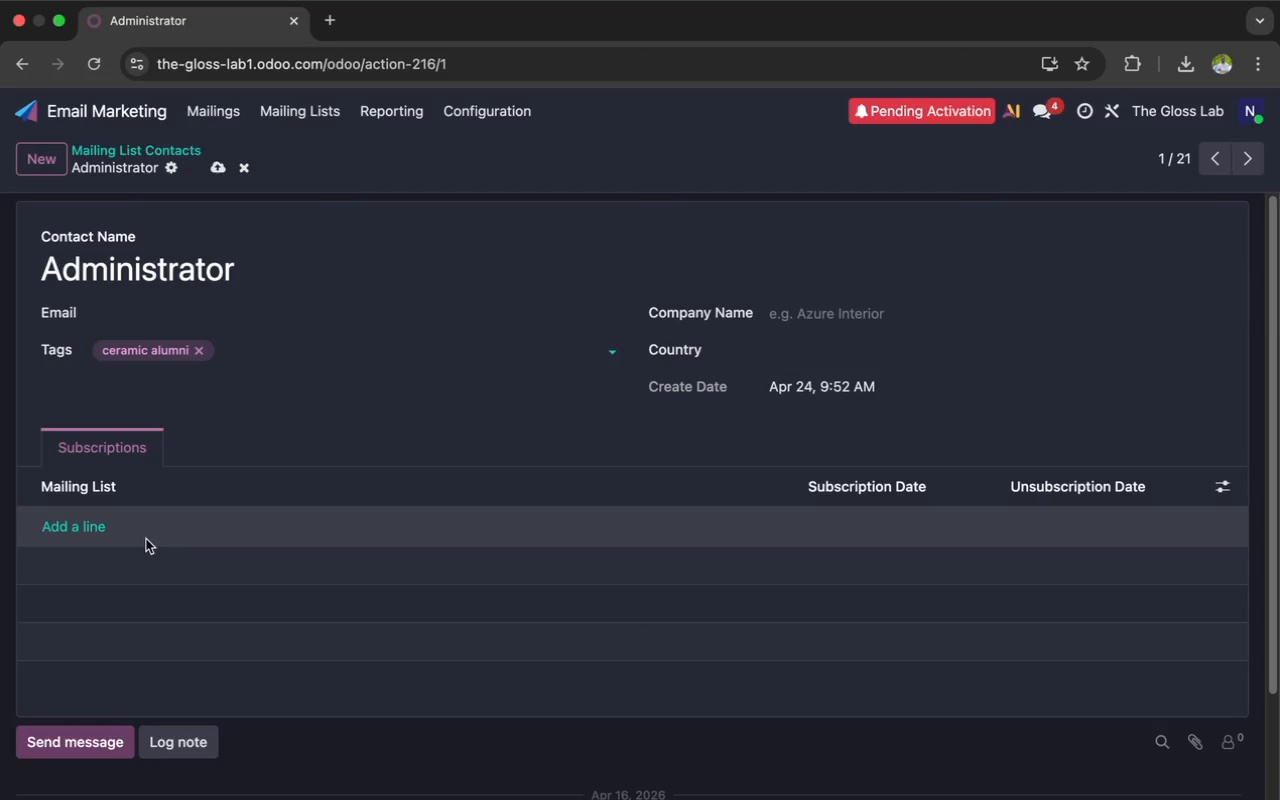 
wait(6.37)
 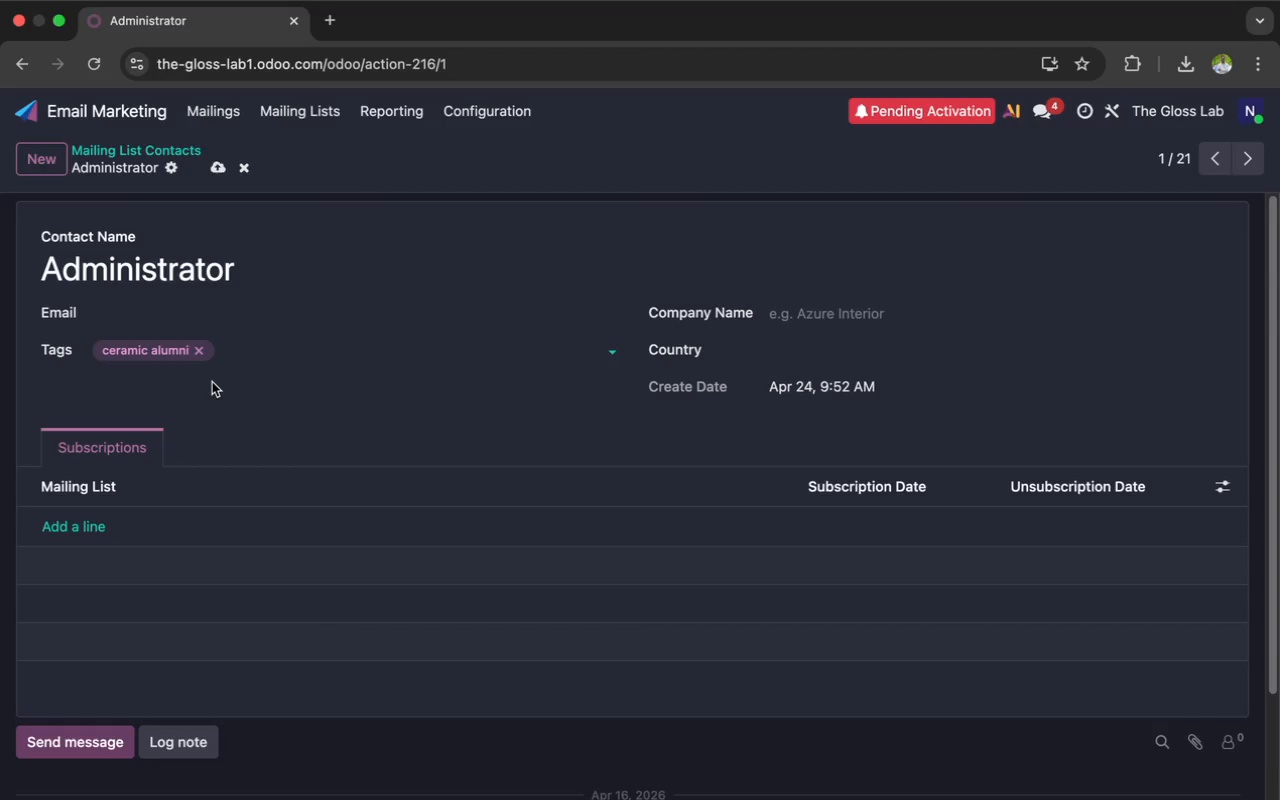 
left_click([215, 165])
 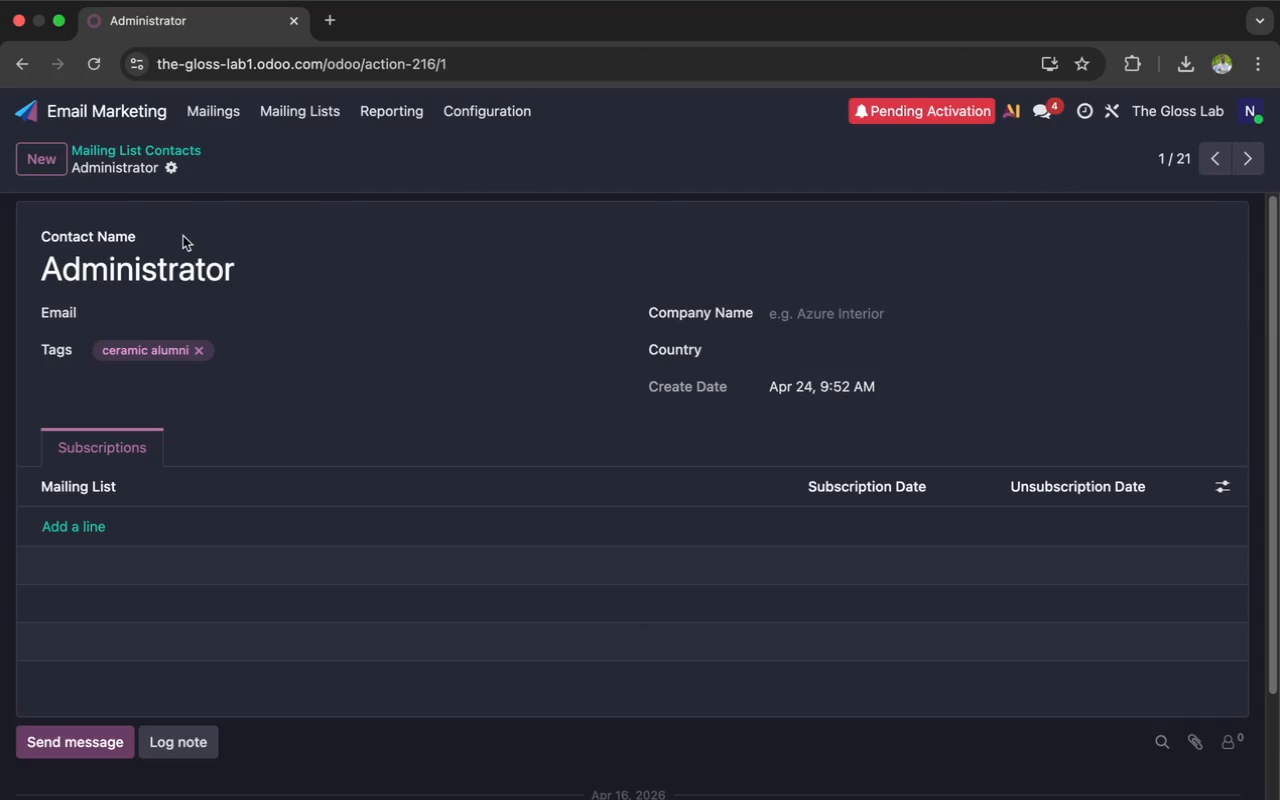 
scroll: coordinate [161, 596], scroll_direction: up, amount: 11.0
 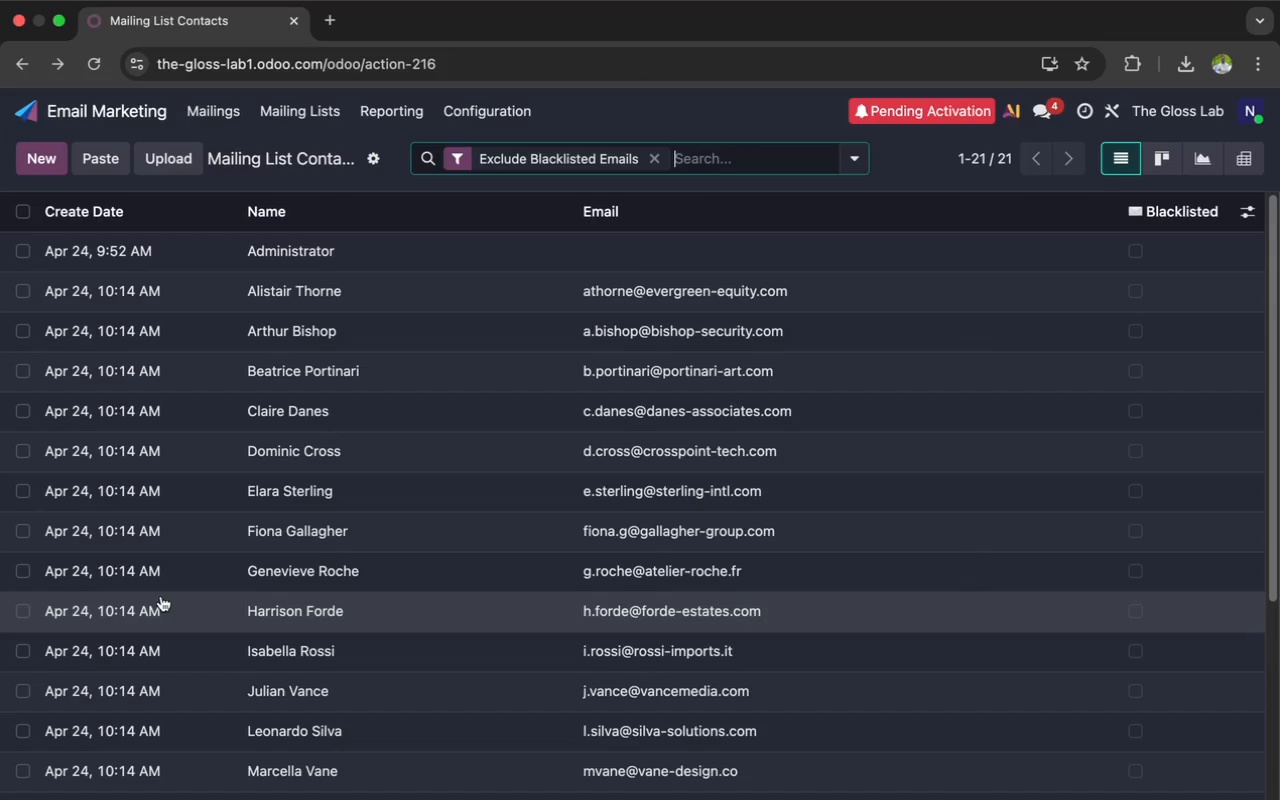 
scroll: coordinate [161, 596], scroll_direction: down, amount: 13.0
 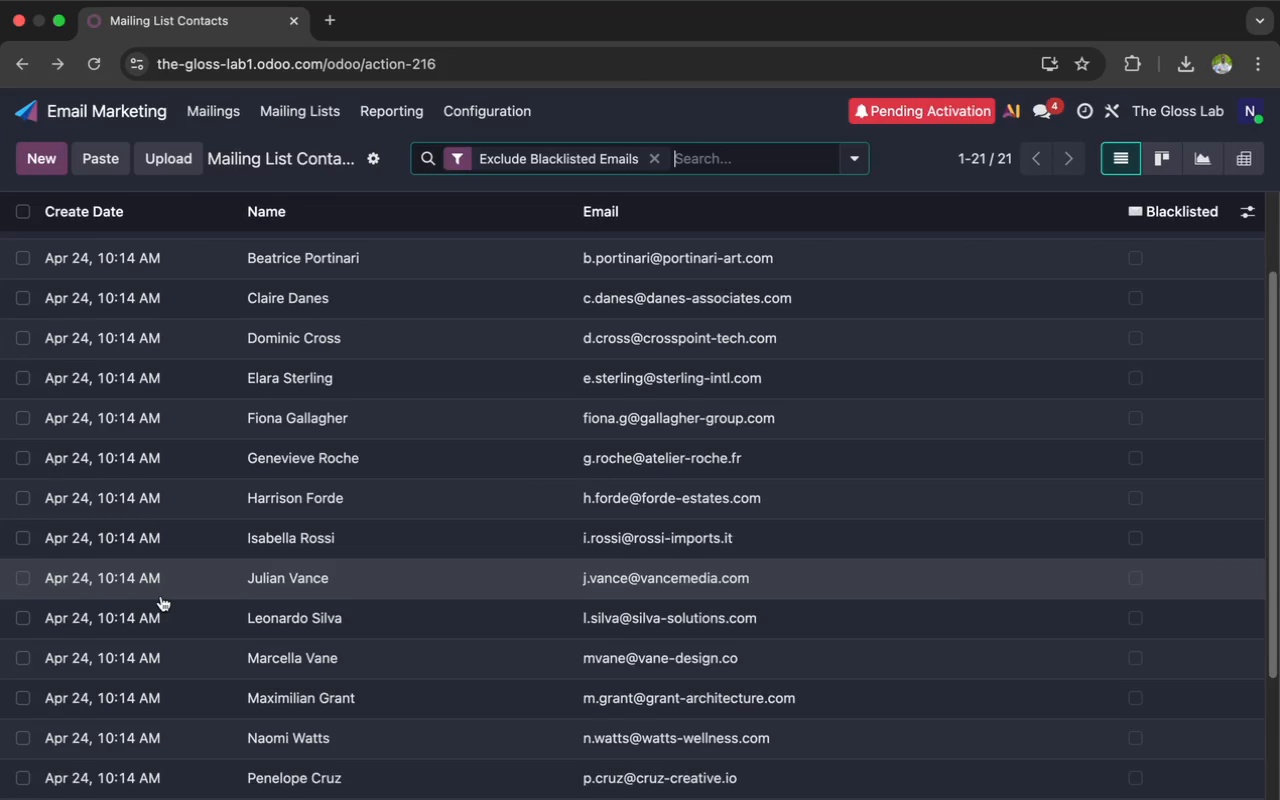 
scroll: coordinate [167, 590], scroll_direction: up, amount: 56.0
 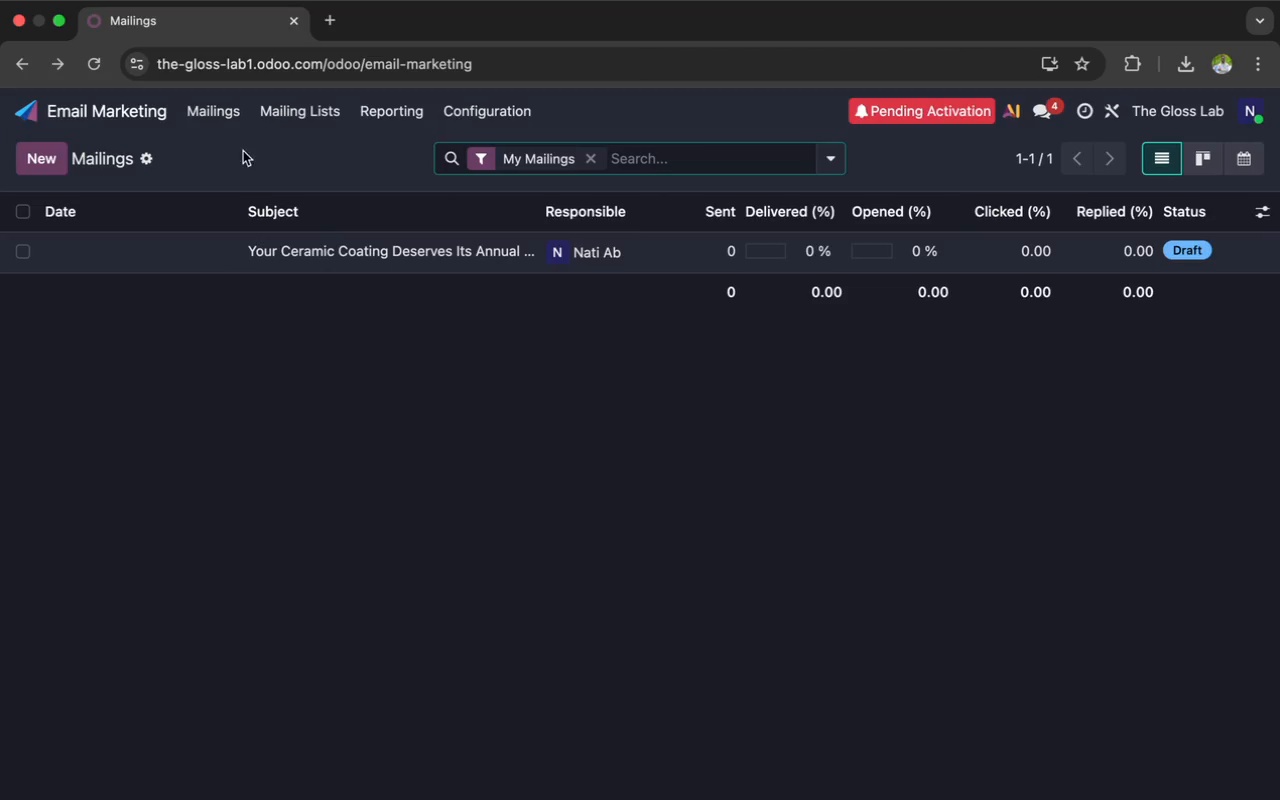 
left_click([213, 118])
 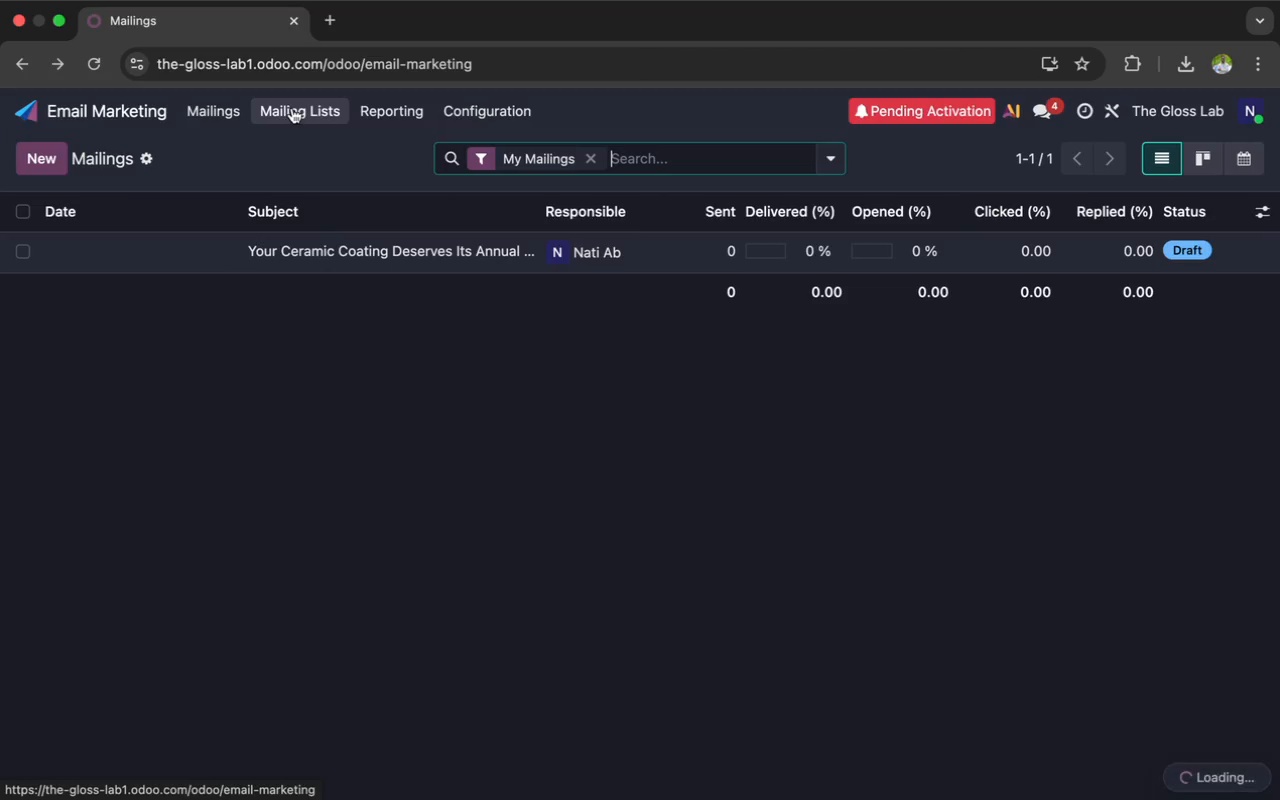 
left_click([294, 108])
 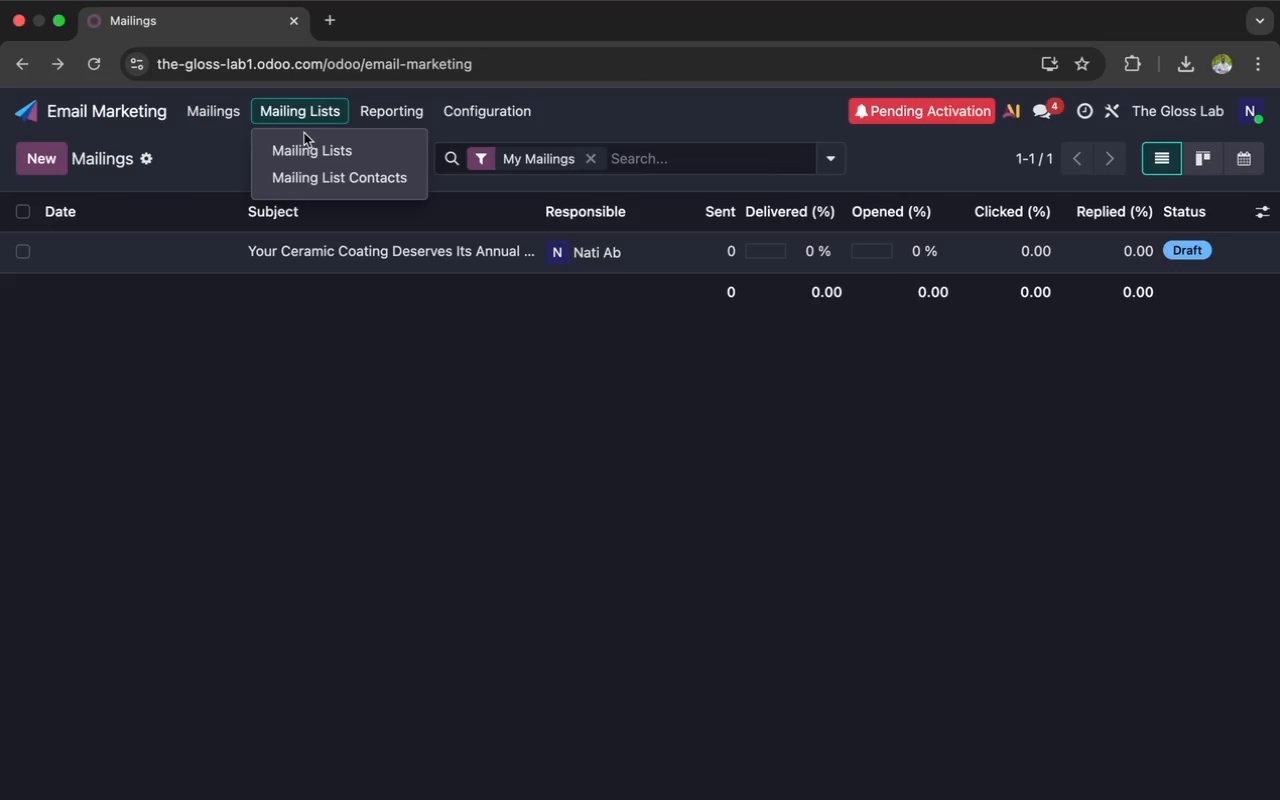 
left_click([304, 140])
 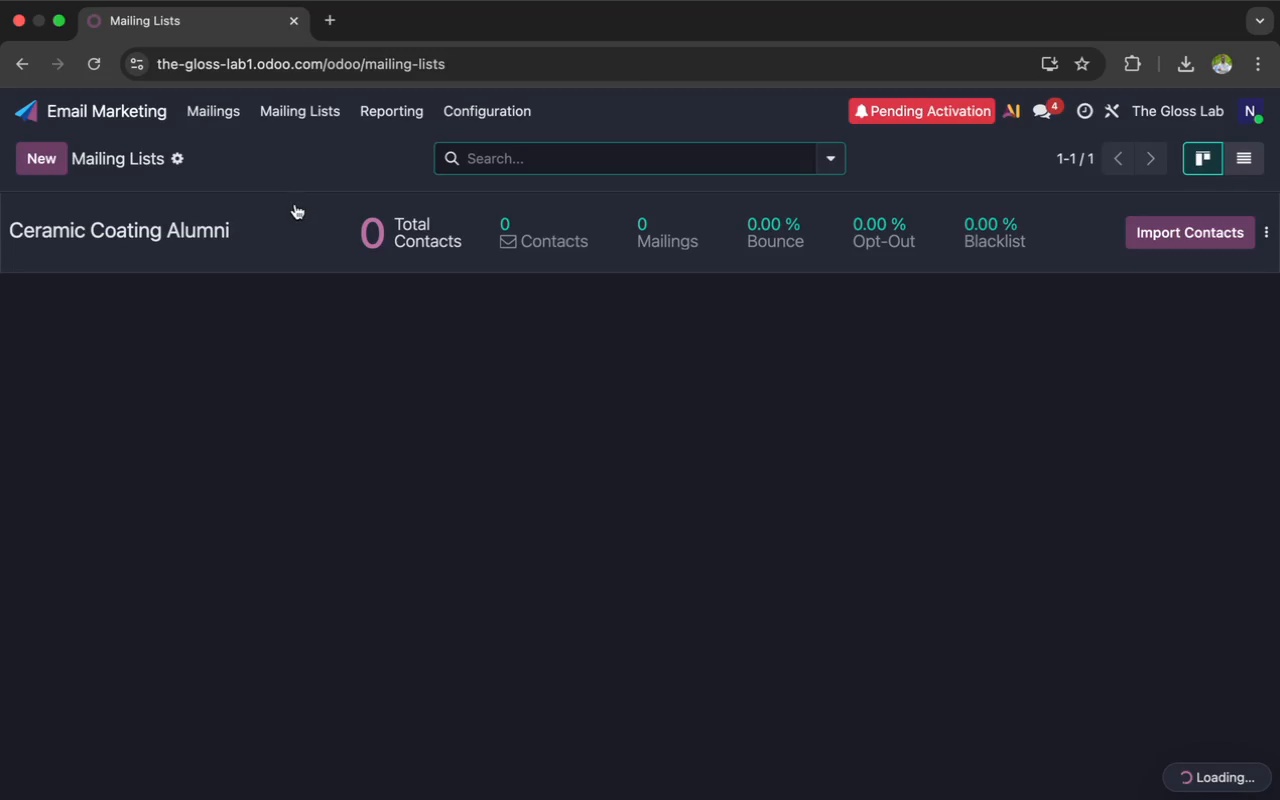 
left_click([294, 220])
 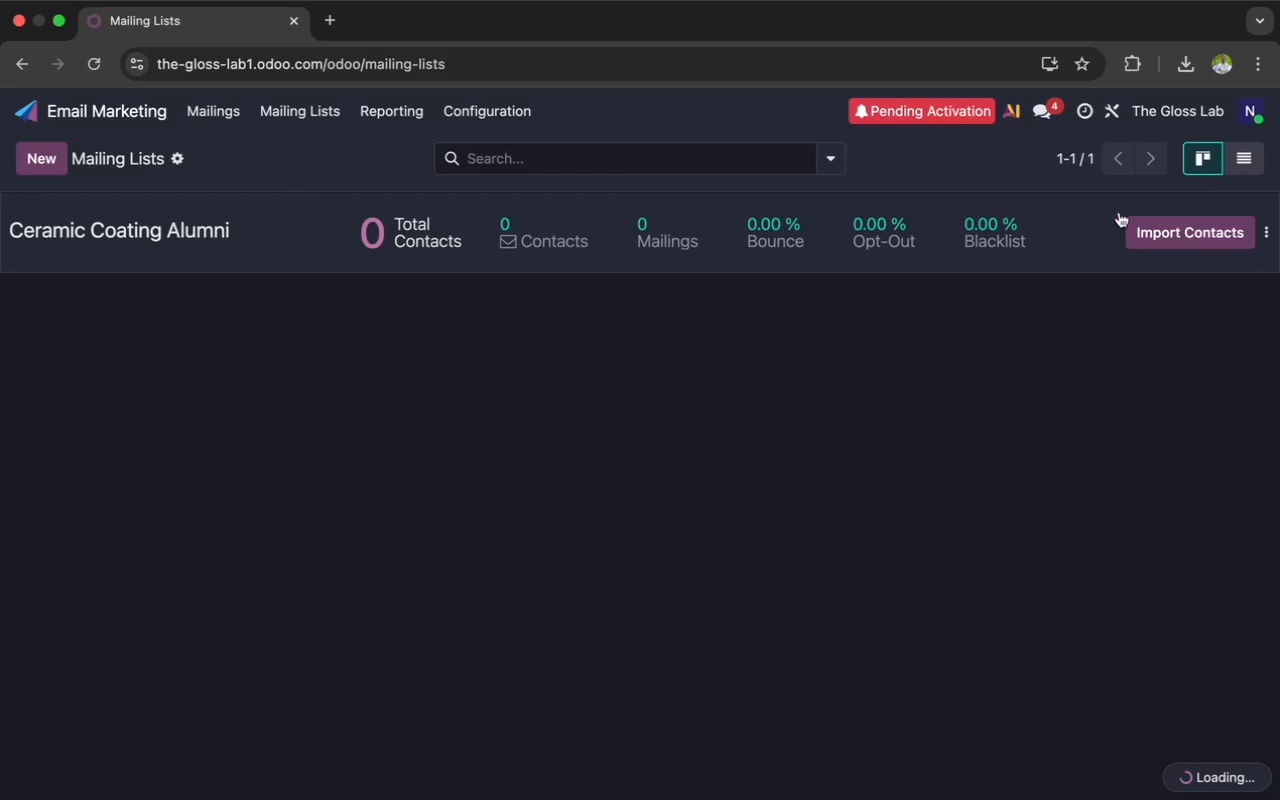 
left_click([1149, 226])
 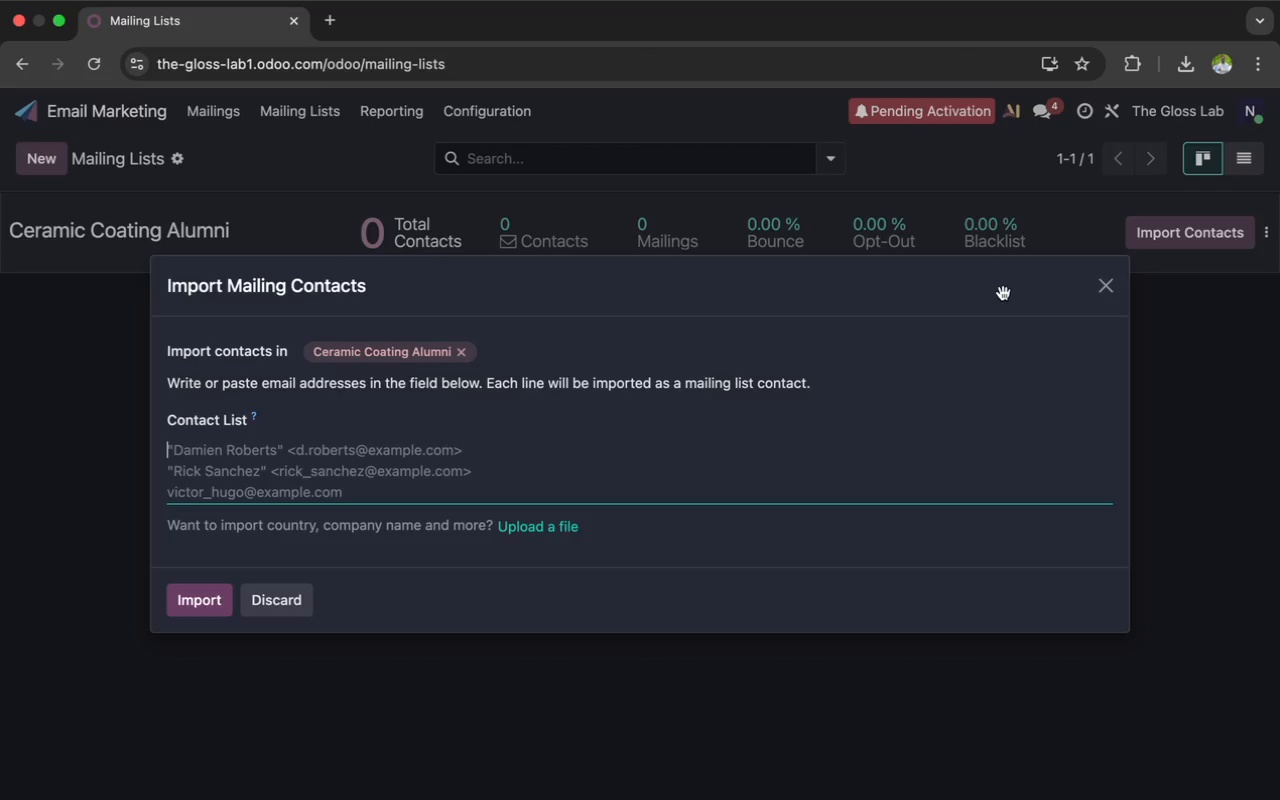 
wait(11.11)
 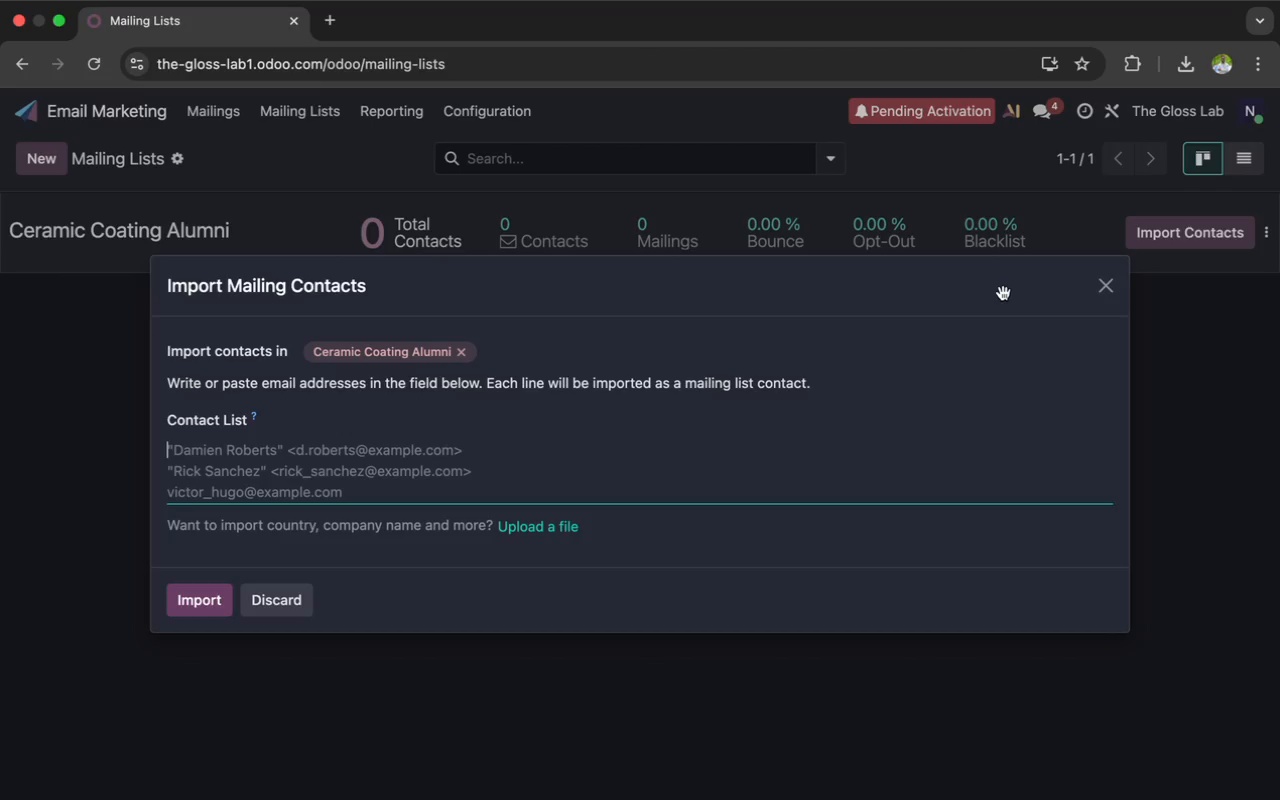 
left_click([536, 527])
 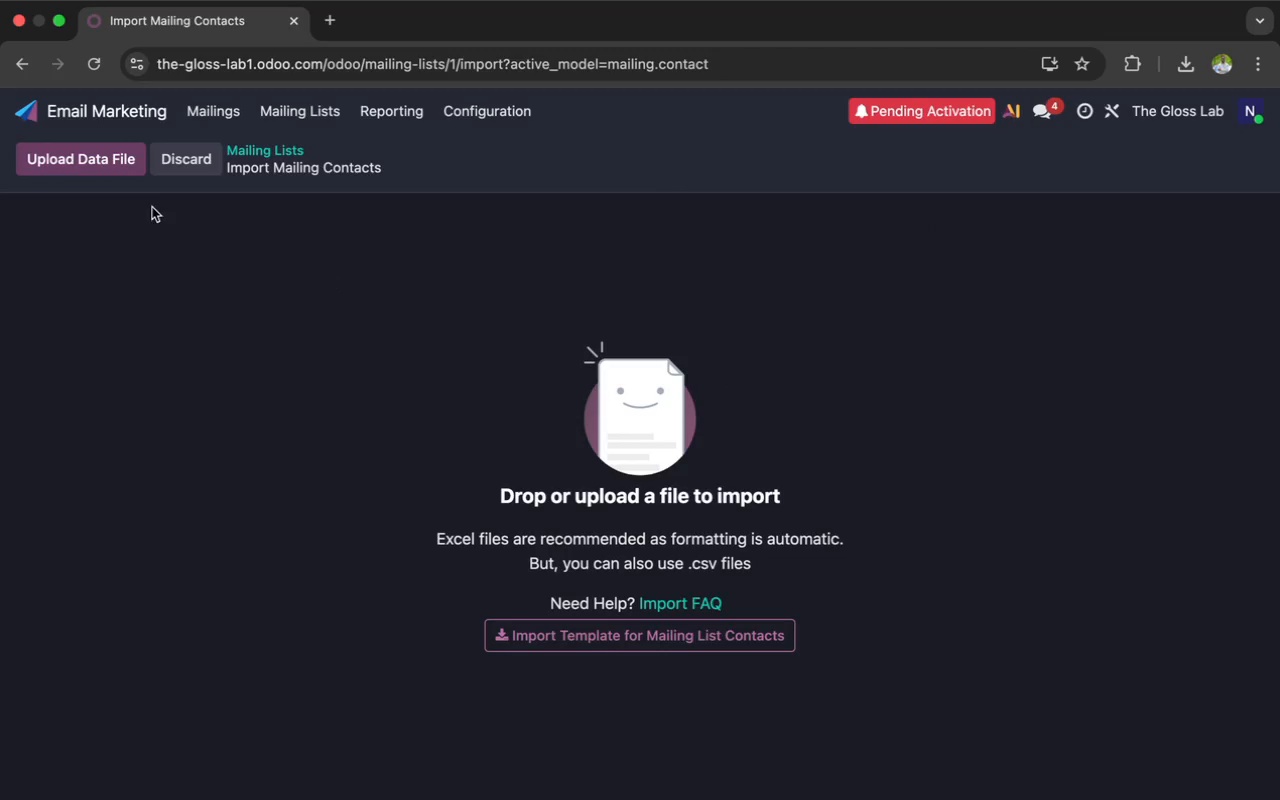 
left_click([52, 152])
 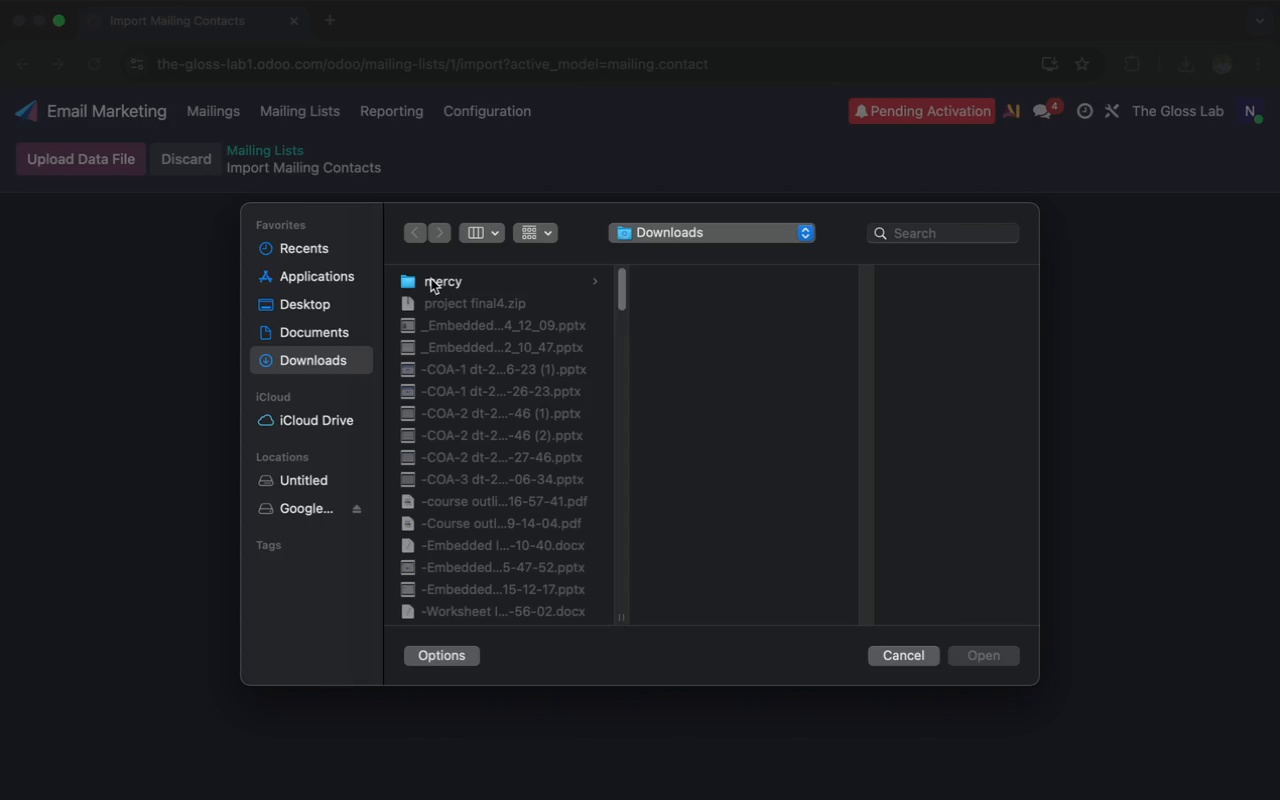 
key(G)
 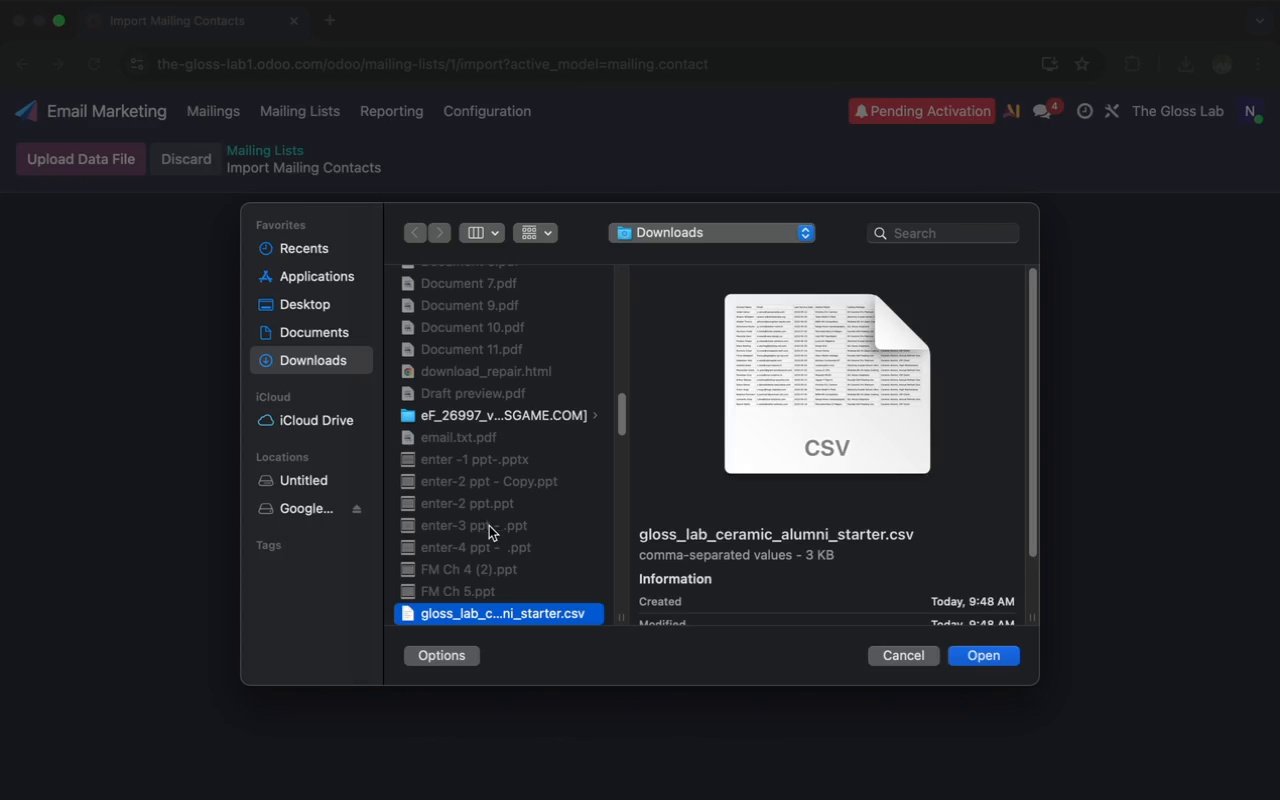 
left_click([466, 614])
 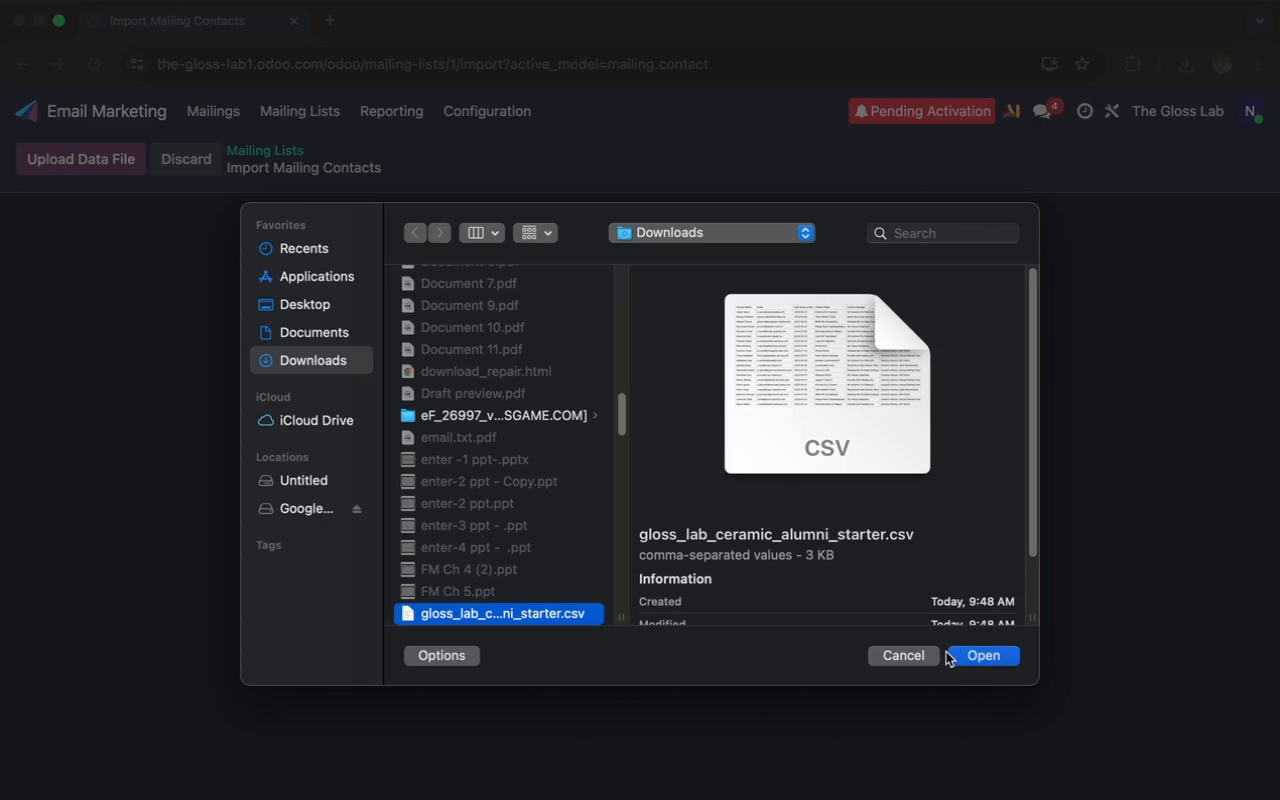 
left_click([983, 657])
 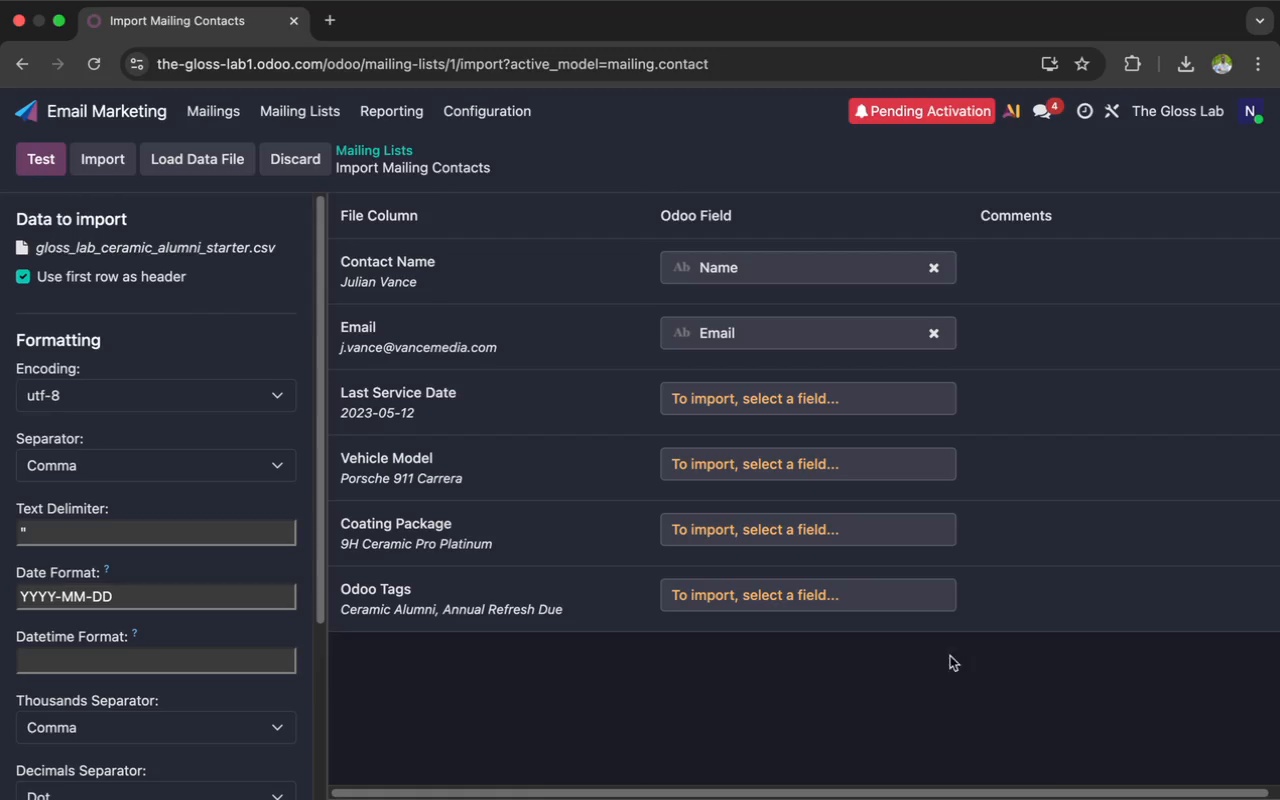 
scroll: coordinate [646, 558], scroll_direction: down, amount: 3.0
 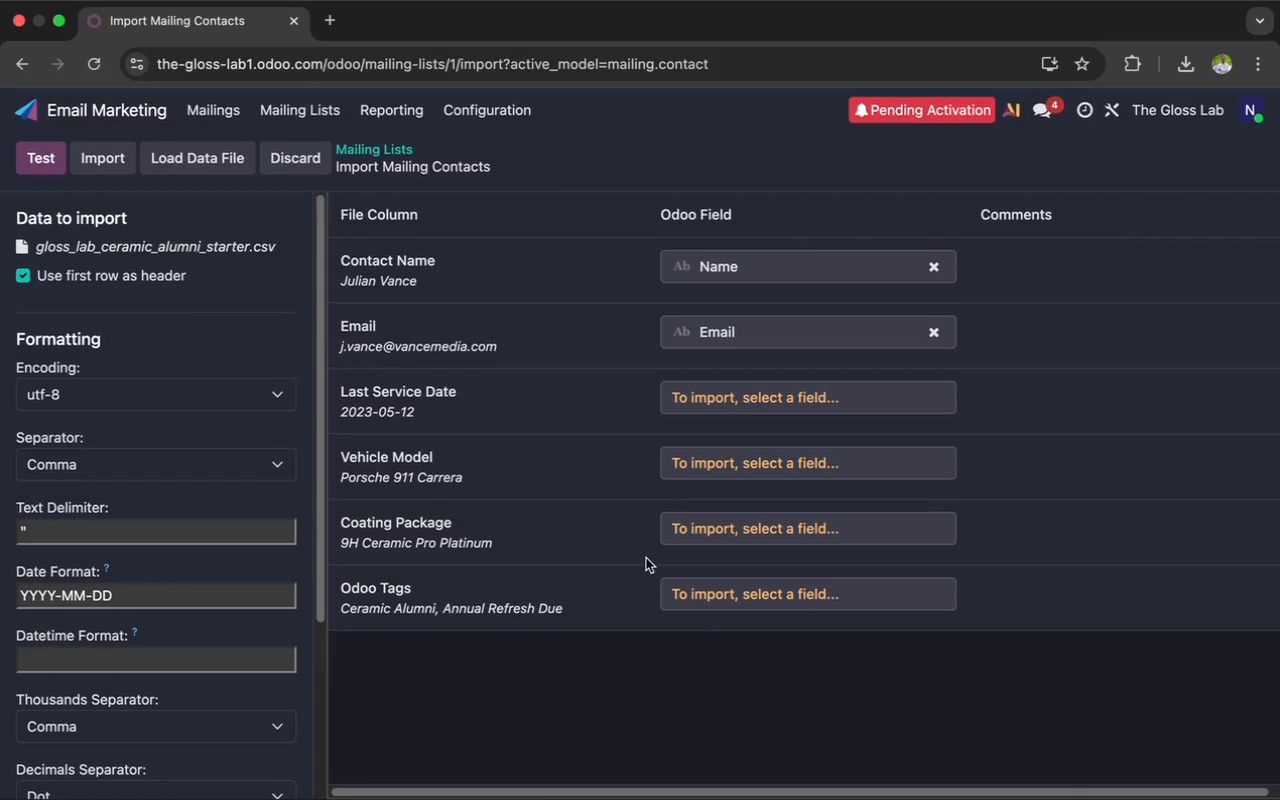 
scroll: coordinate [646, 563], scroll_direction: up, amount: 3.0
 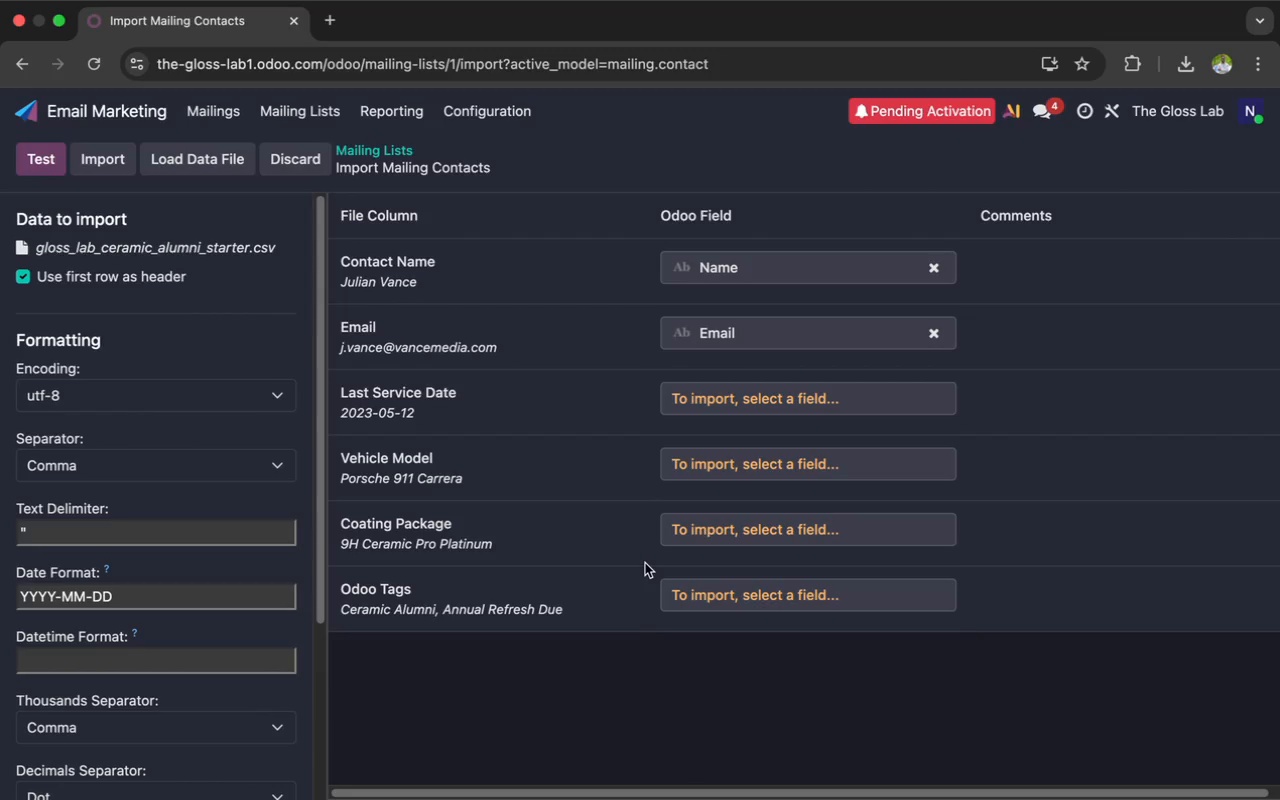 
wait(10.79)
 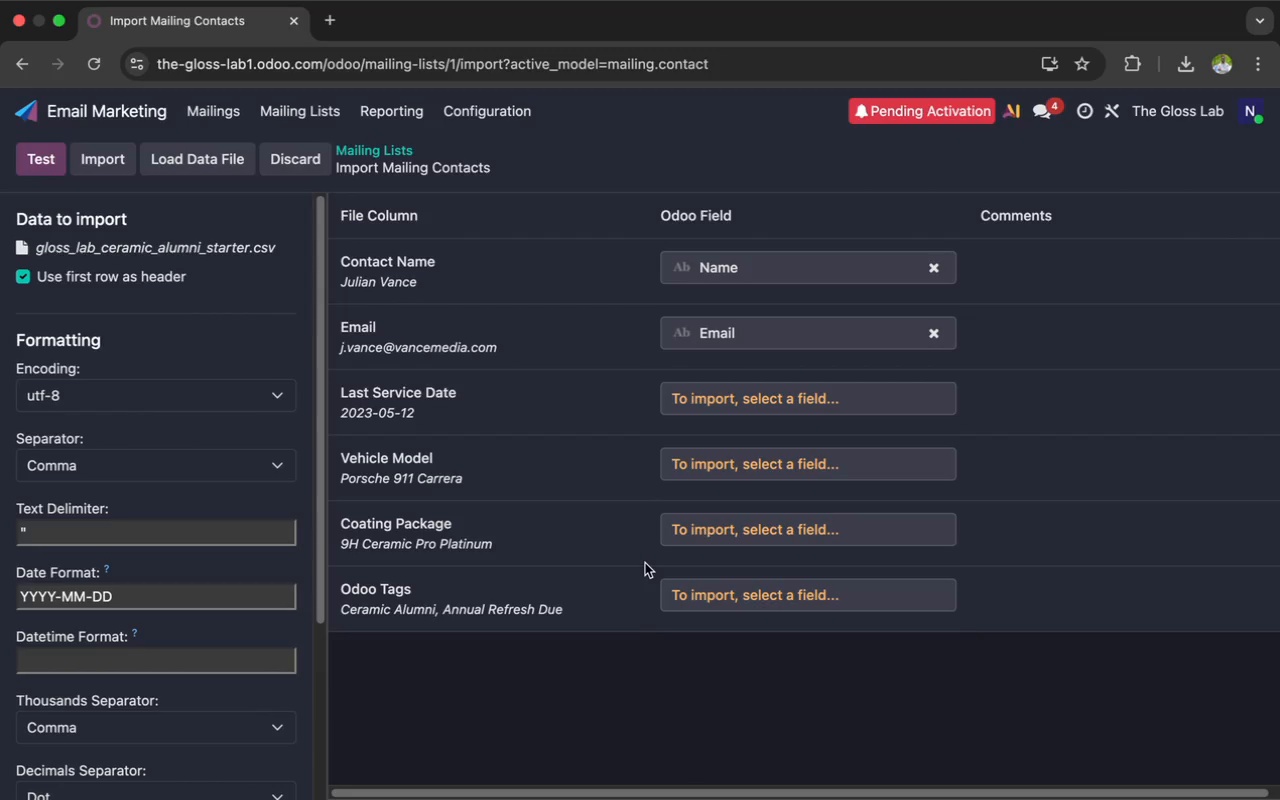 
left_click([736, 598])
 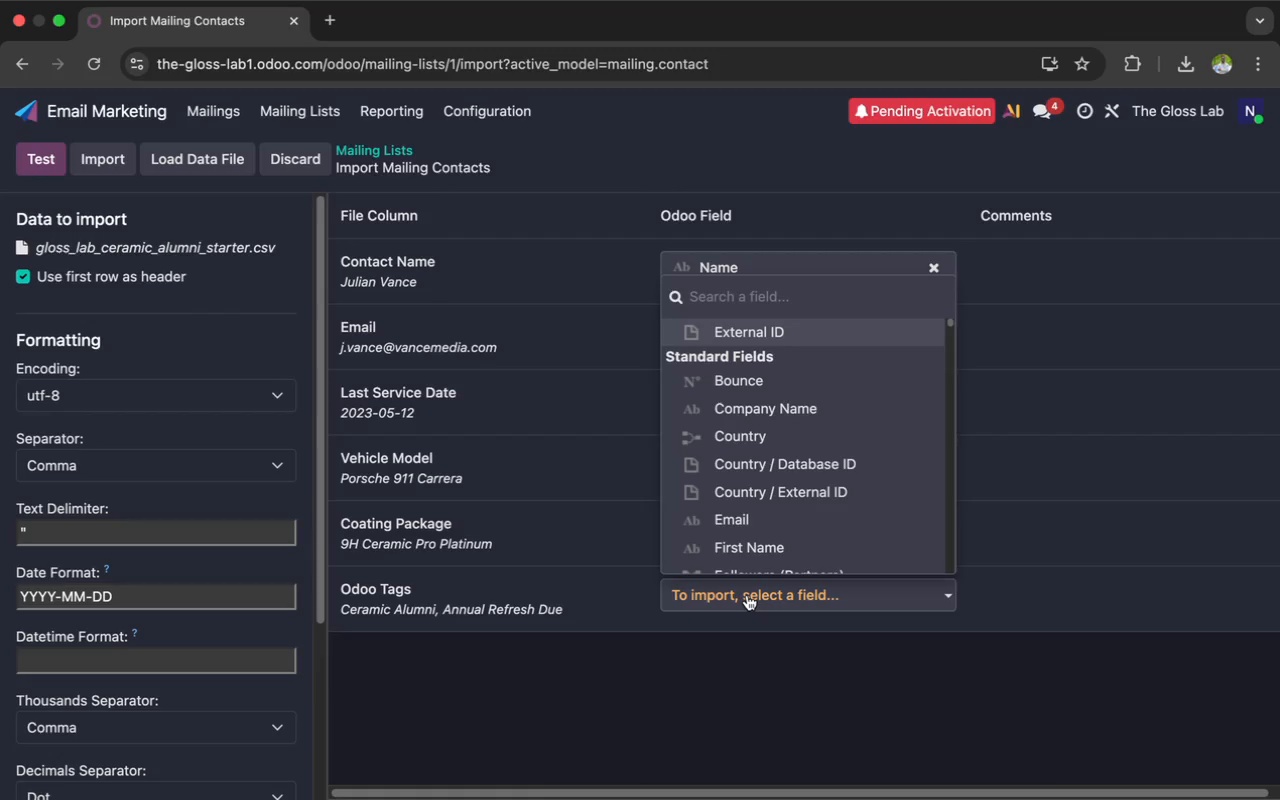 
type(ta)
 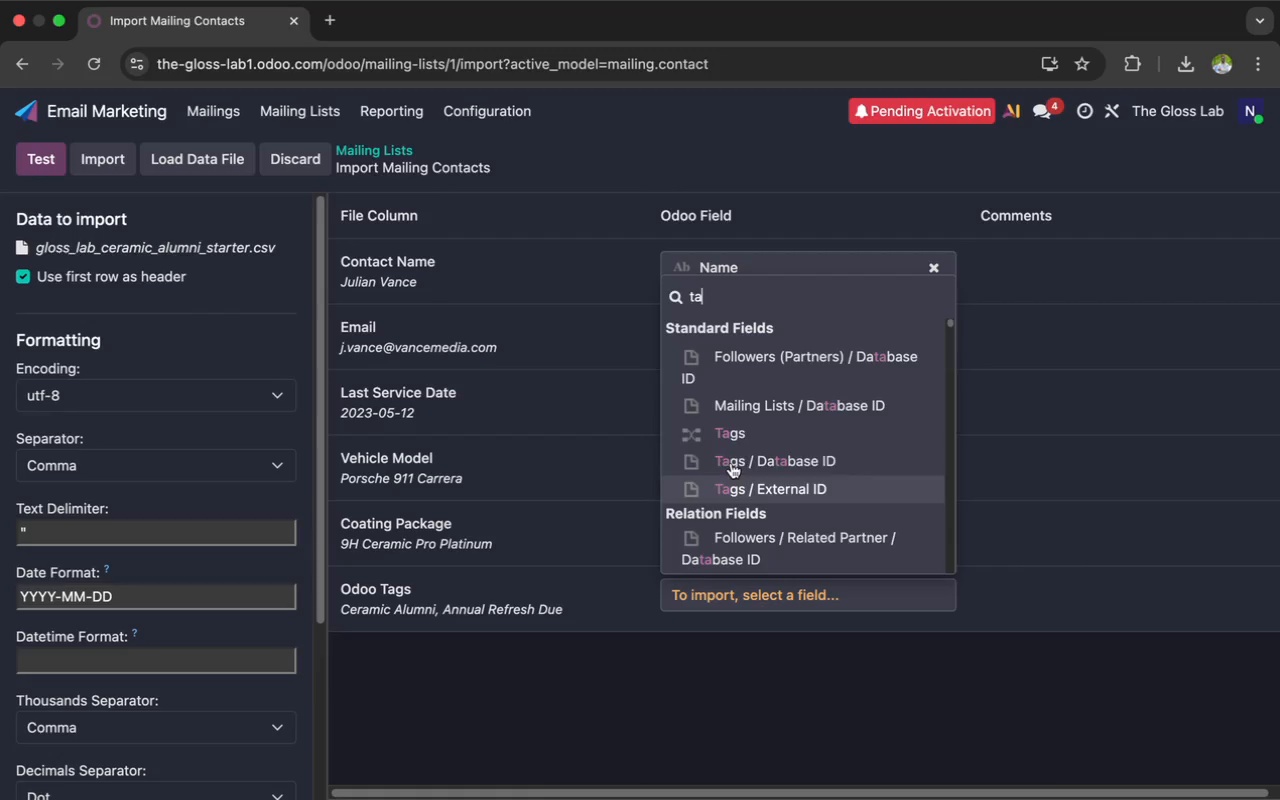 
left_click([721, 435])
 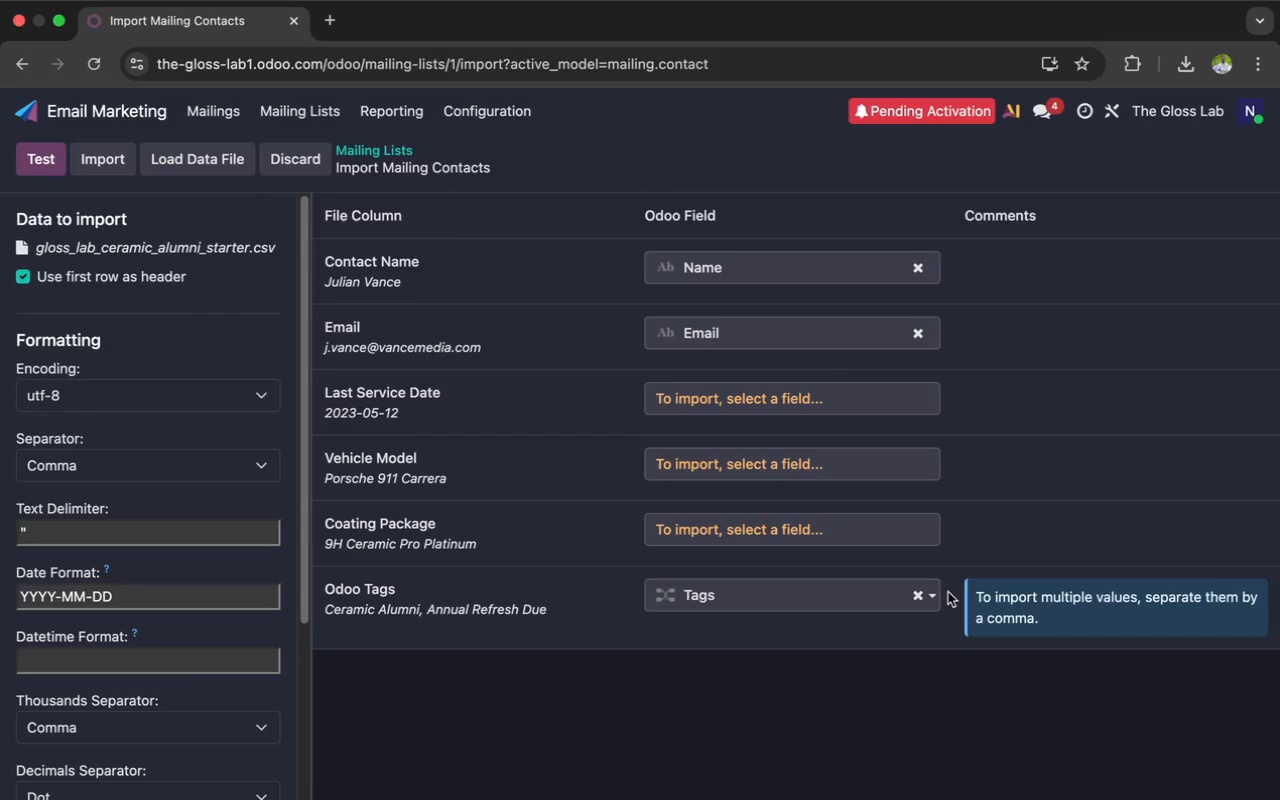 
left_click([936, 597])
 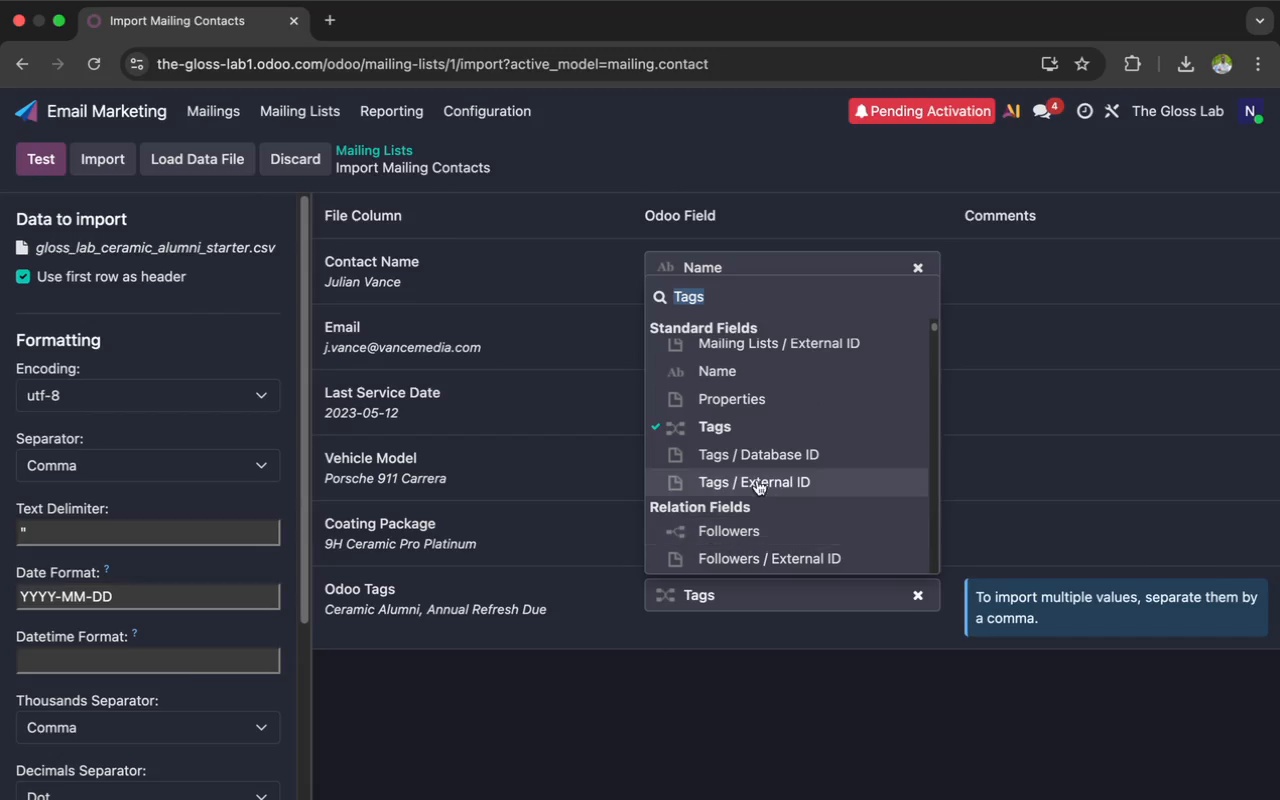 
scroll: coordinate [755, 478], scroll_direction: down, amount: 24.0
 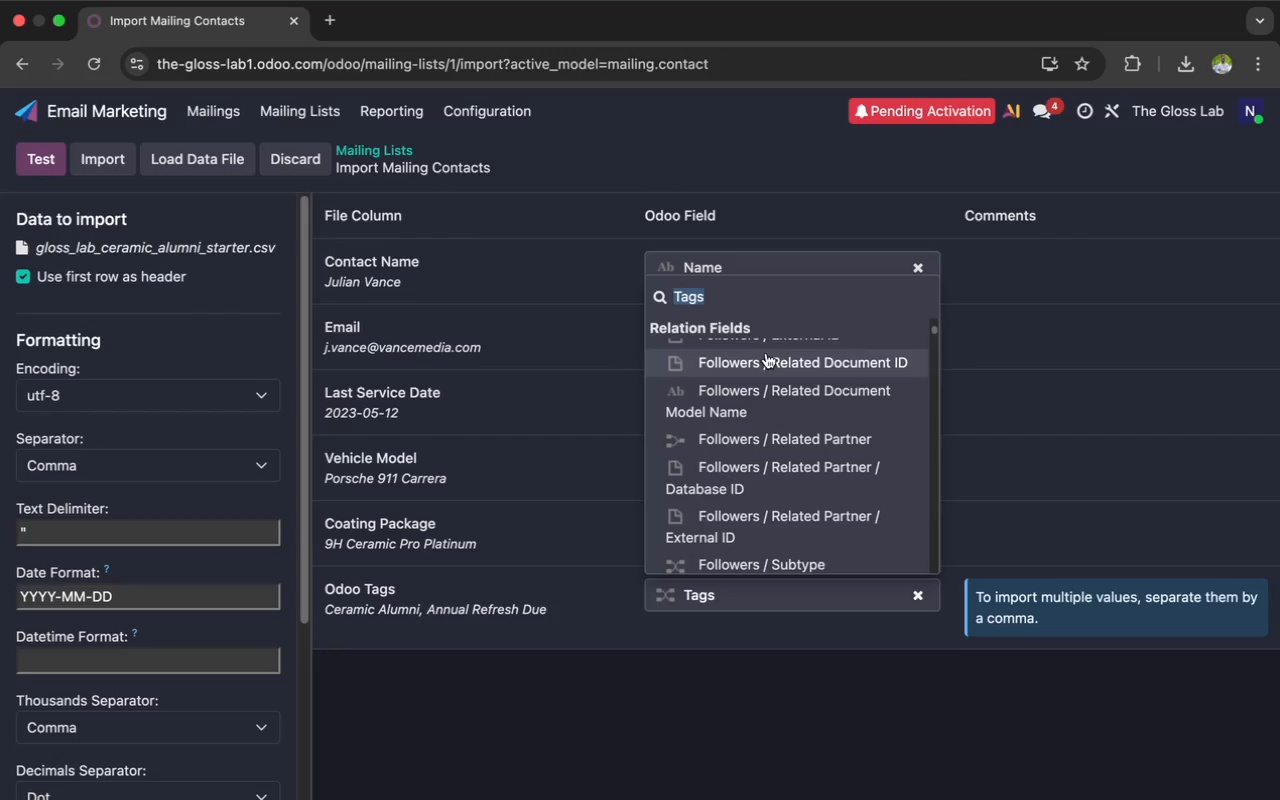 
left_click([775, 298])
 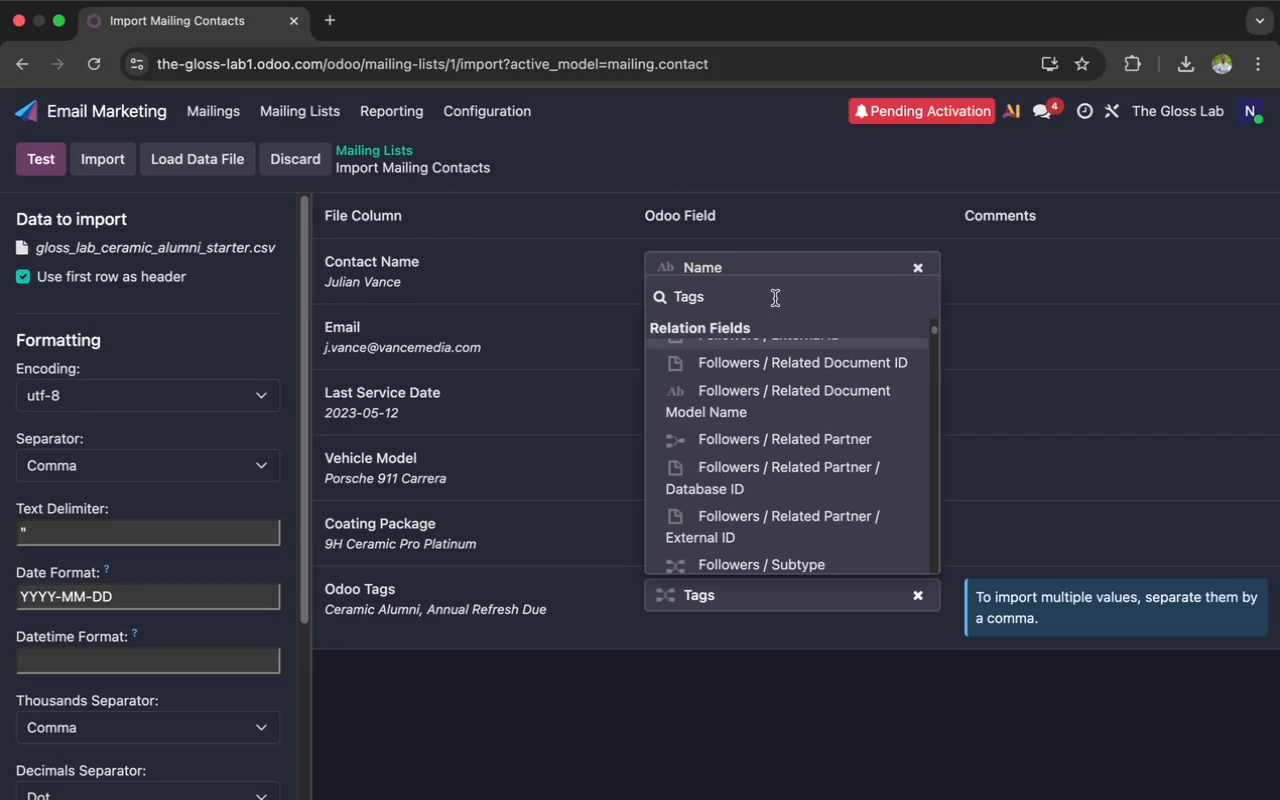 
key(Comma)
 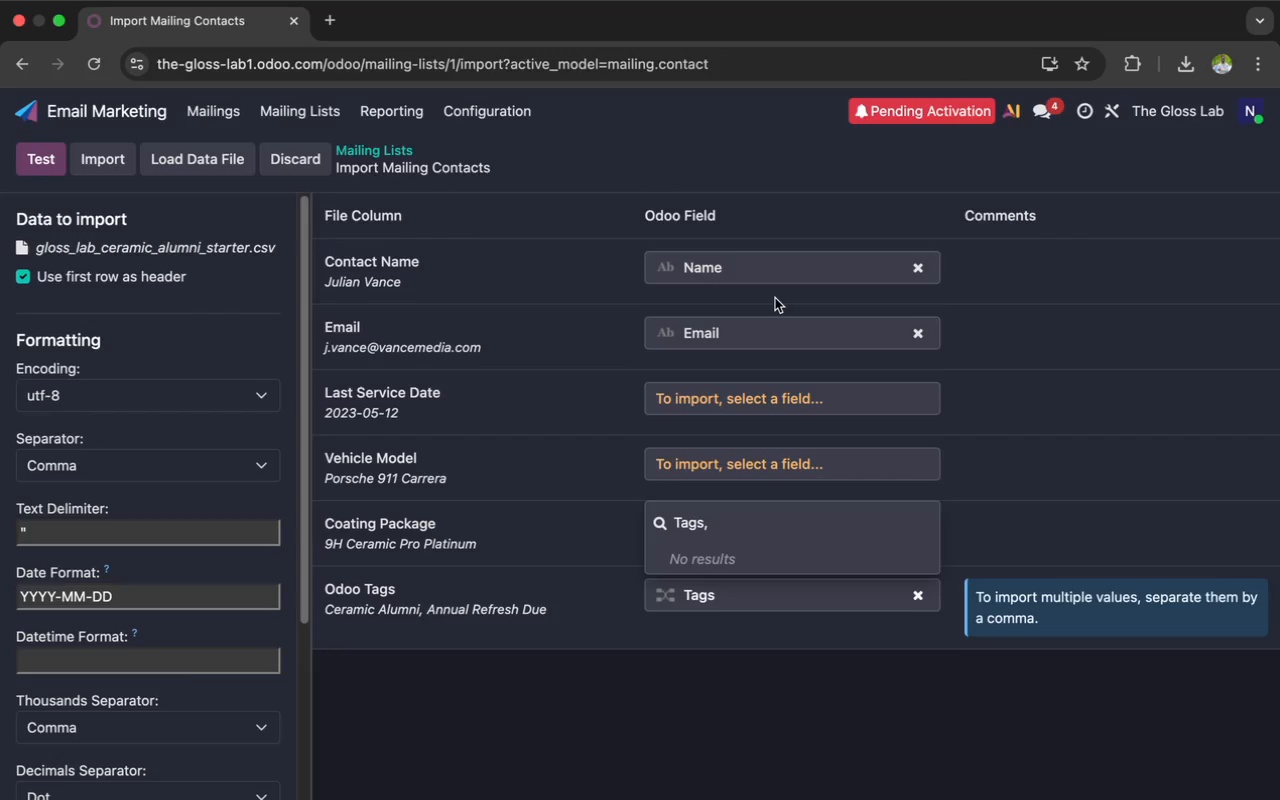 
key(Meta+V)
 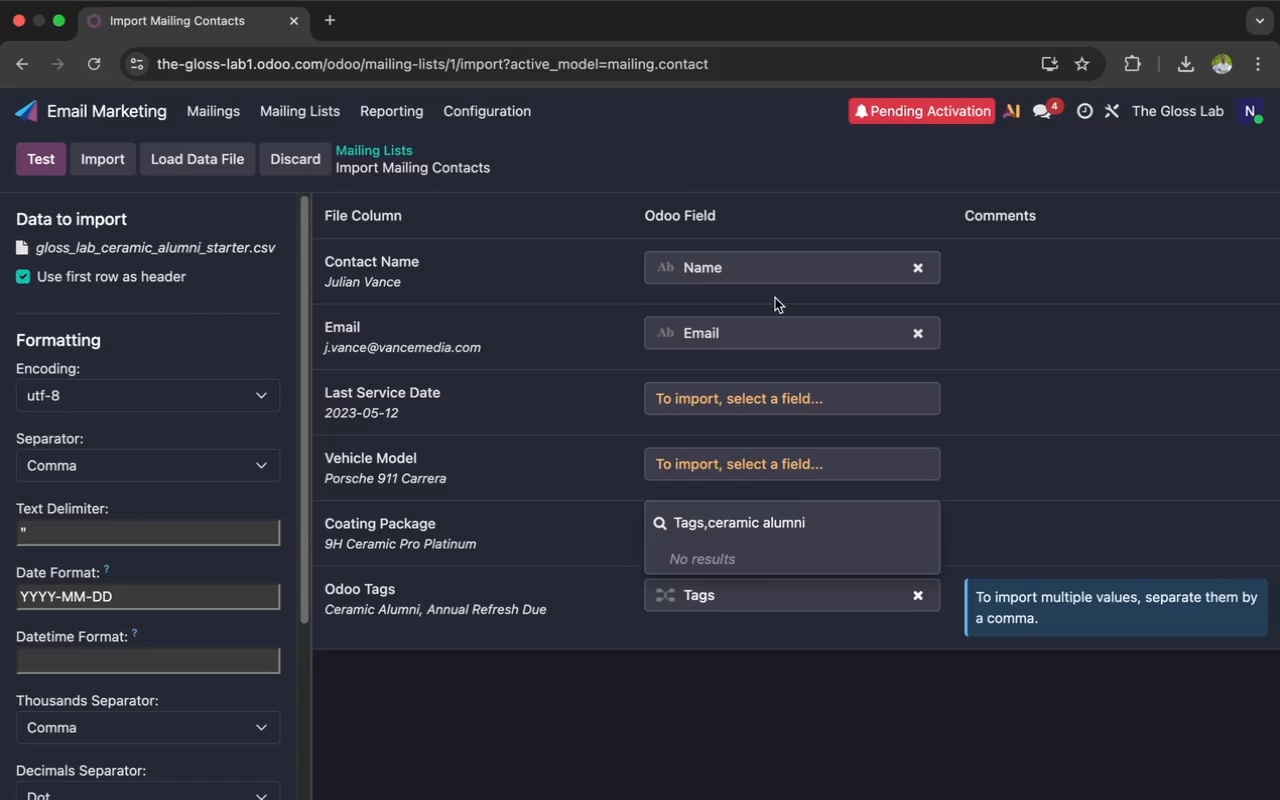 
key(Enter)
 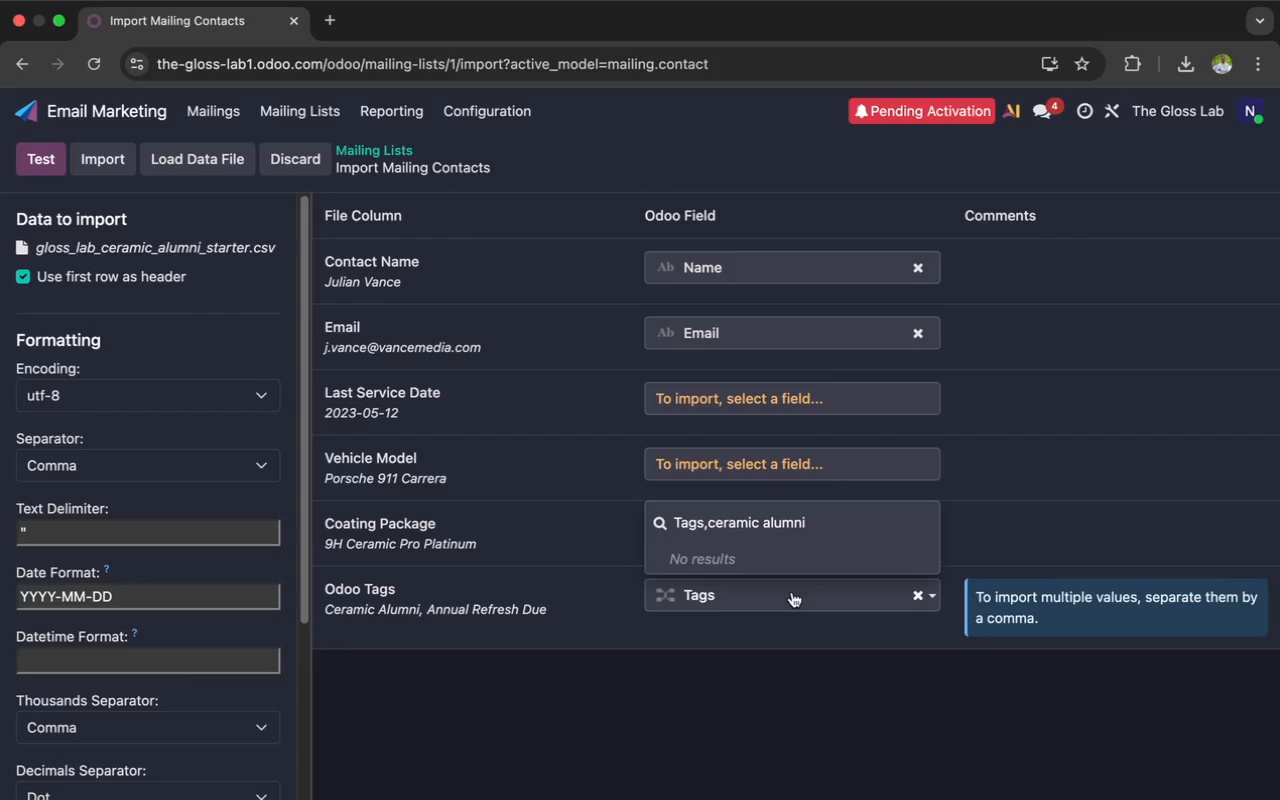 
left_click([765, 672])
 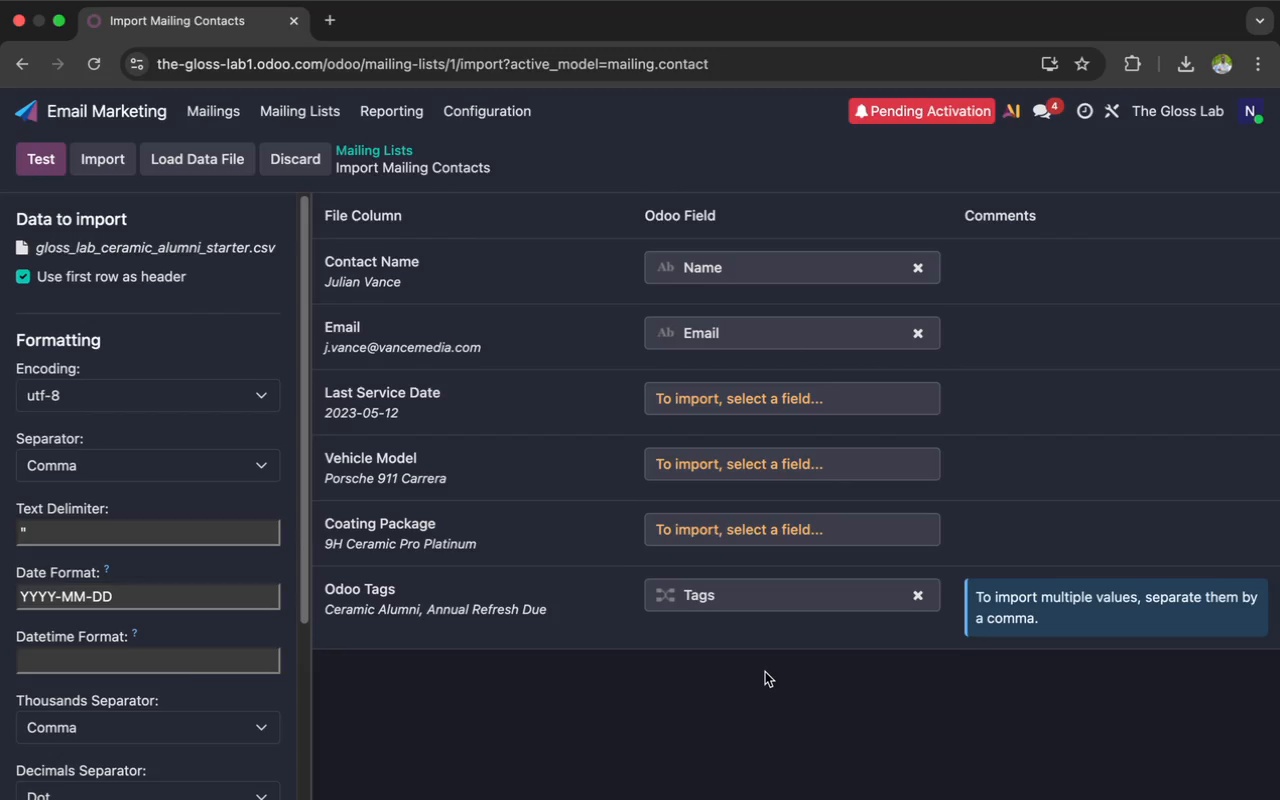 
scroll: coordinate [765, 672], scroll_direction: up, amount: 2.0
 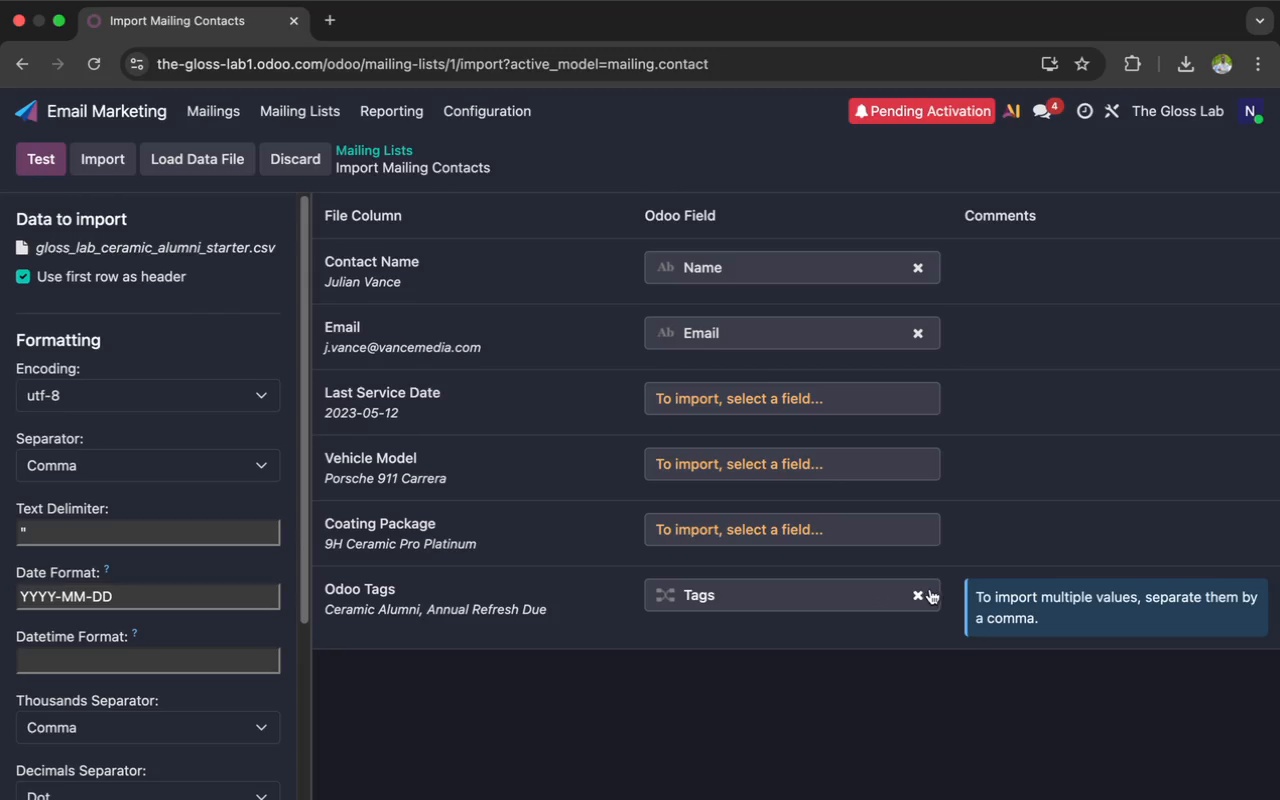 
left_click([932, 597])
 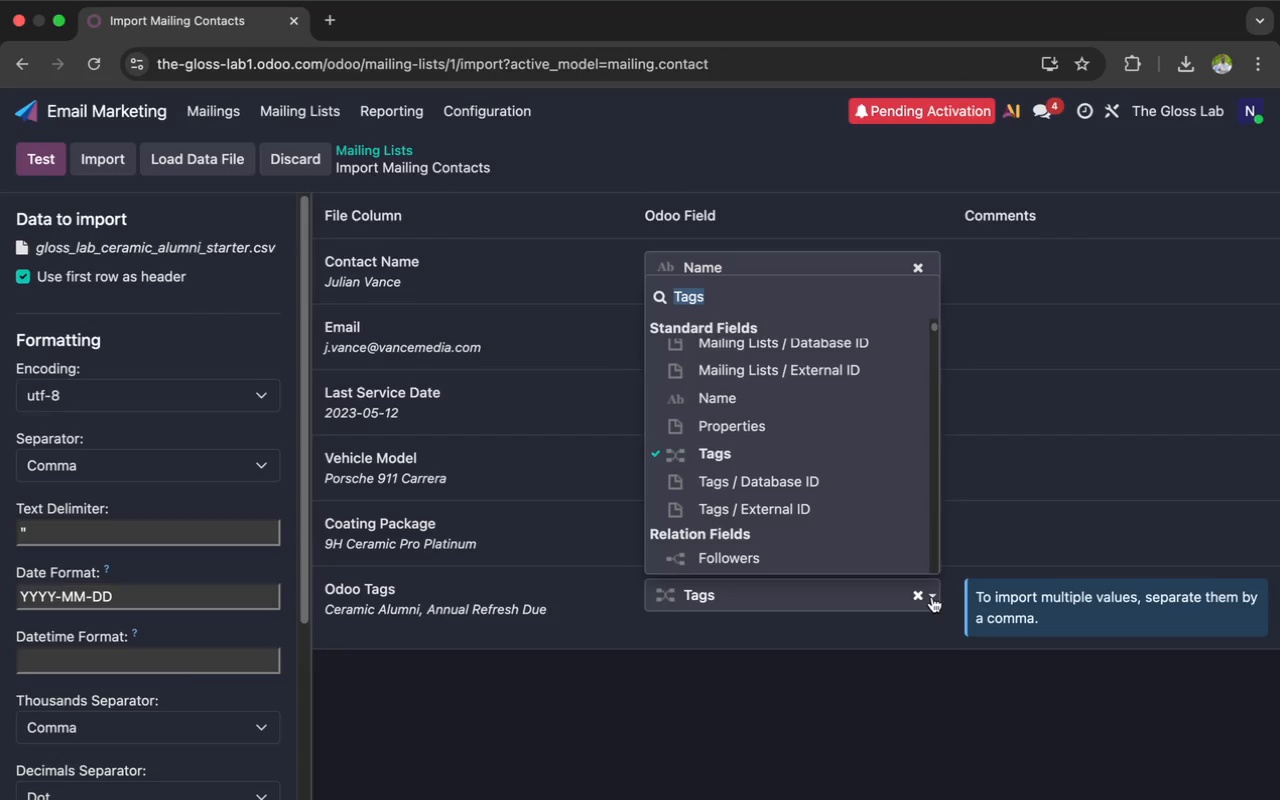 
wait(24.4)
 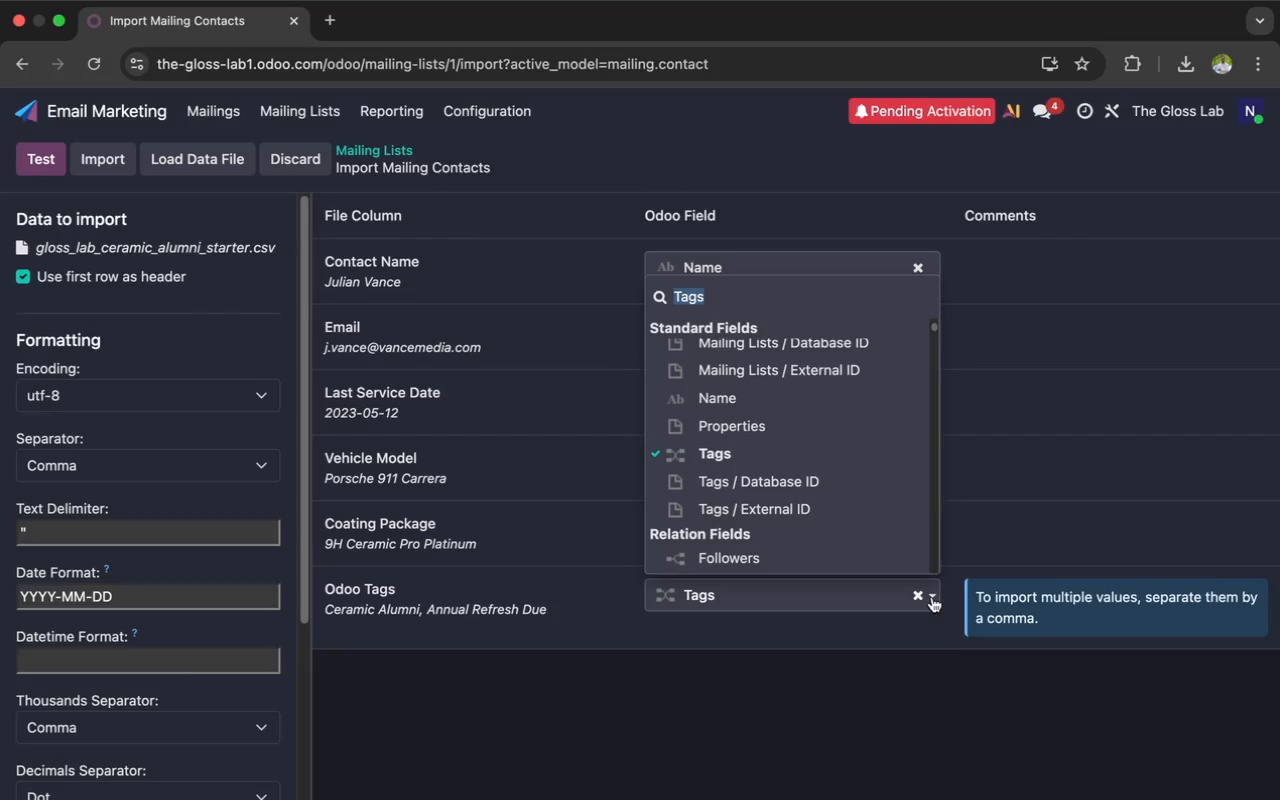 
left_click([49, 106])
 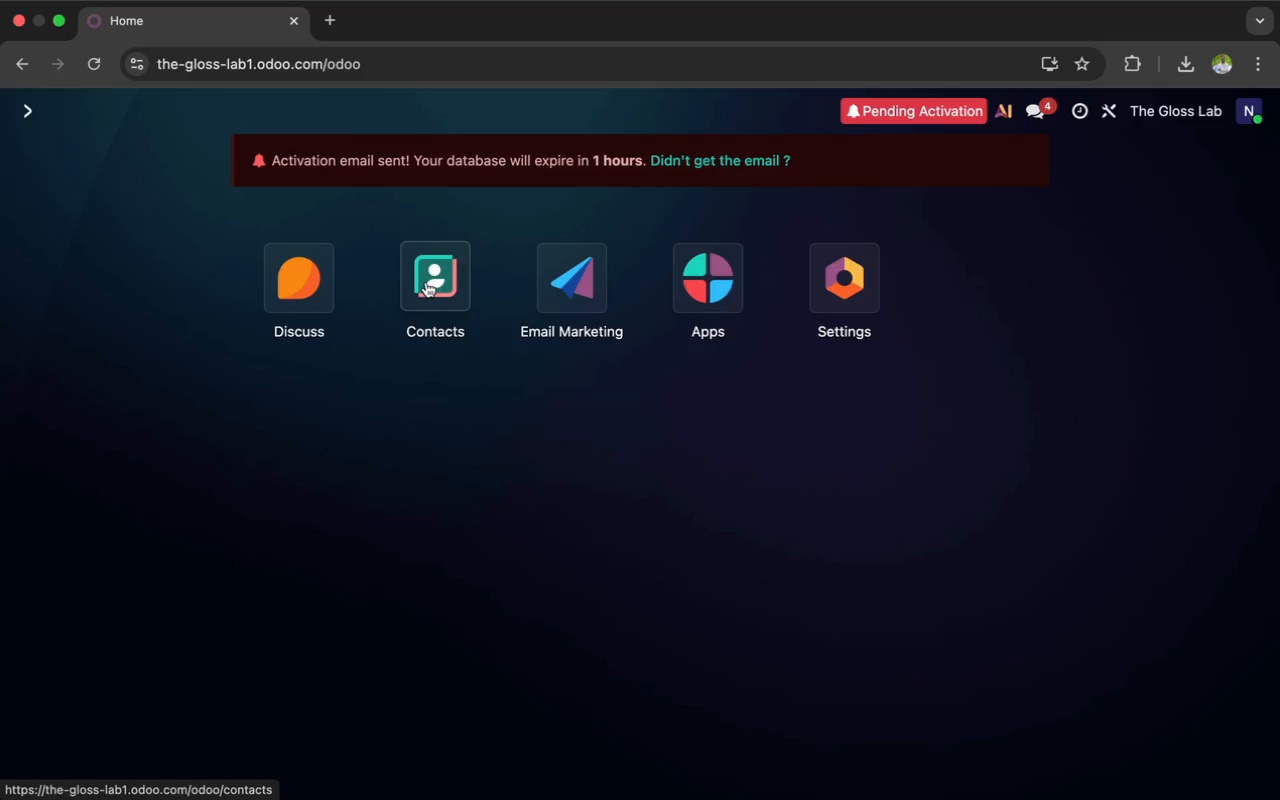 
wait(6.02)
 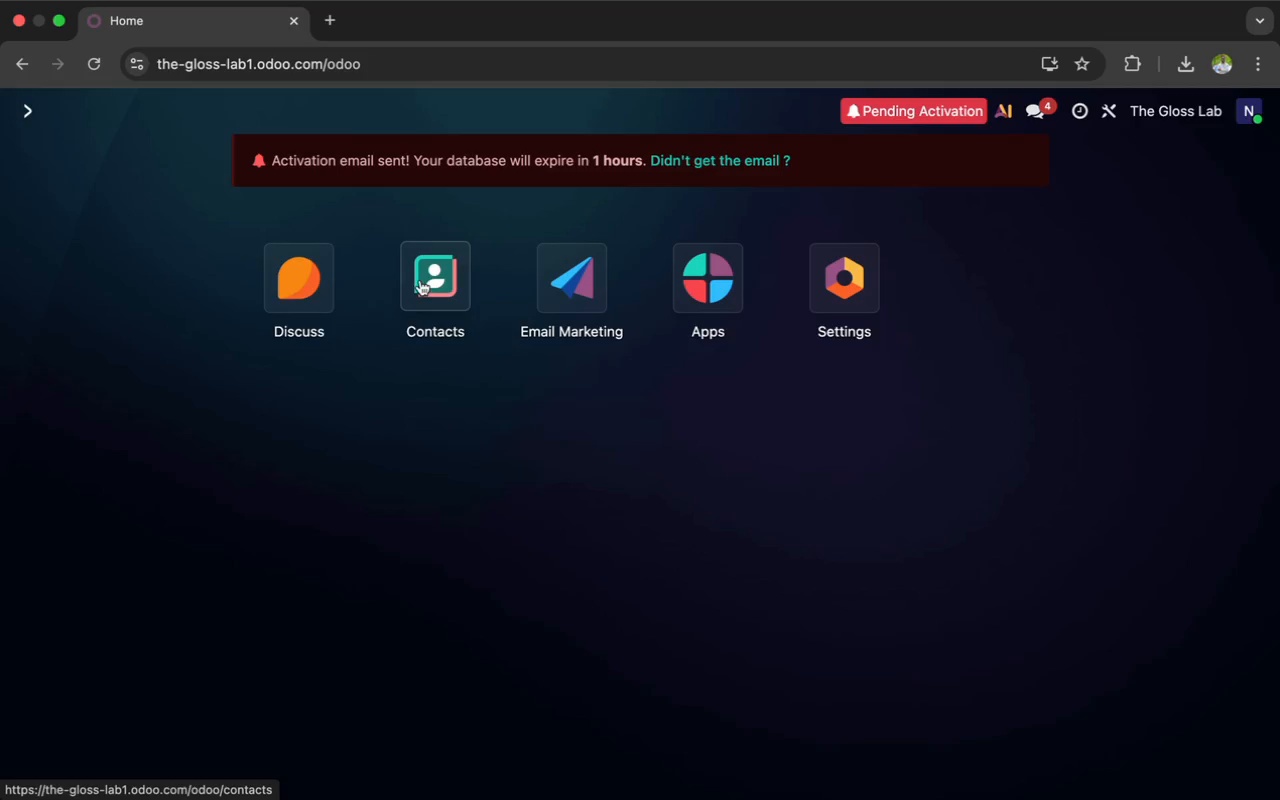 
left_click([426, 285])
 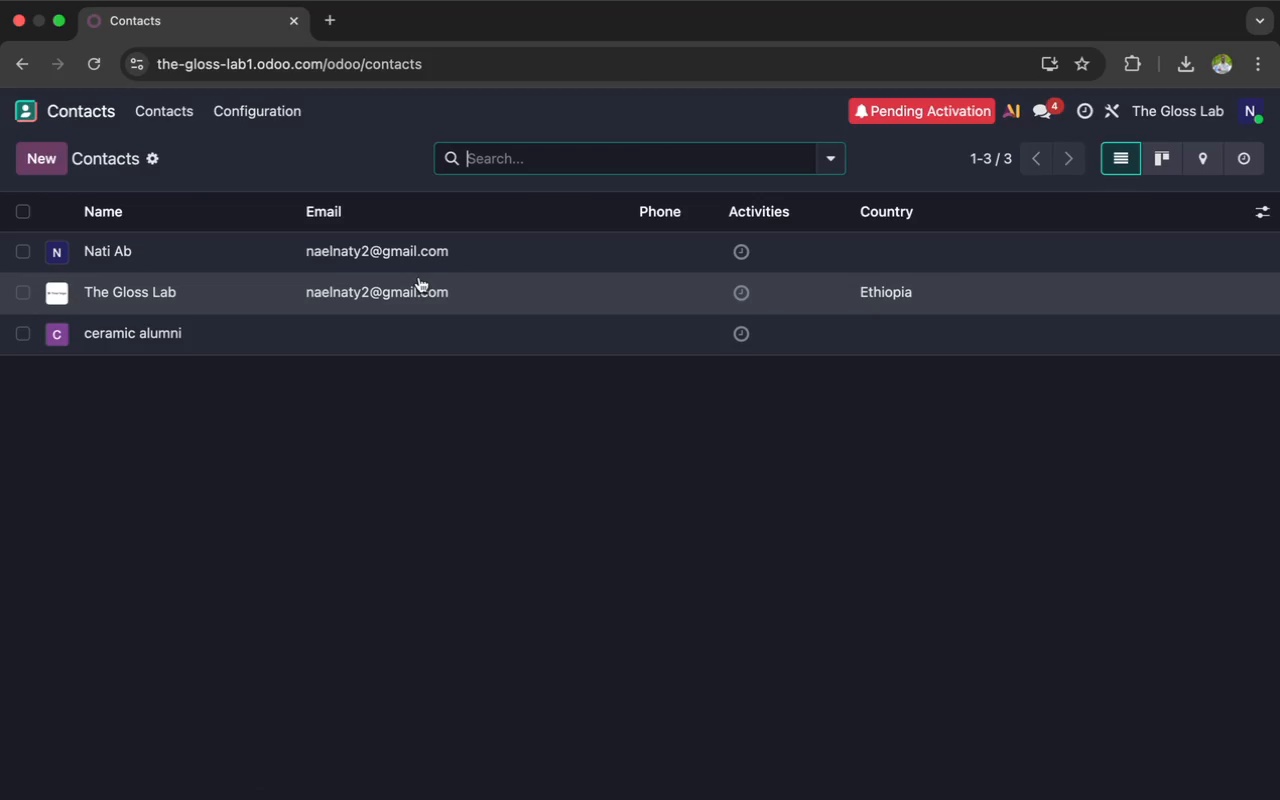 
left_click([422, 264])
 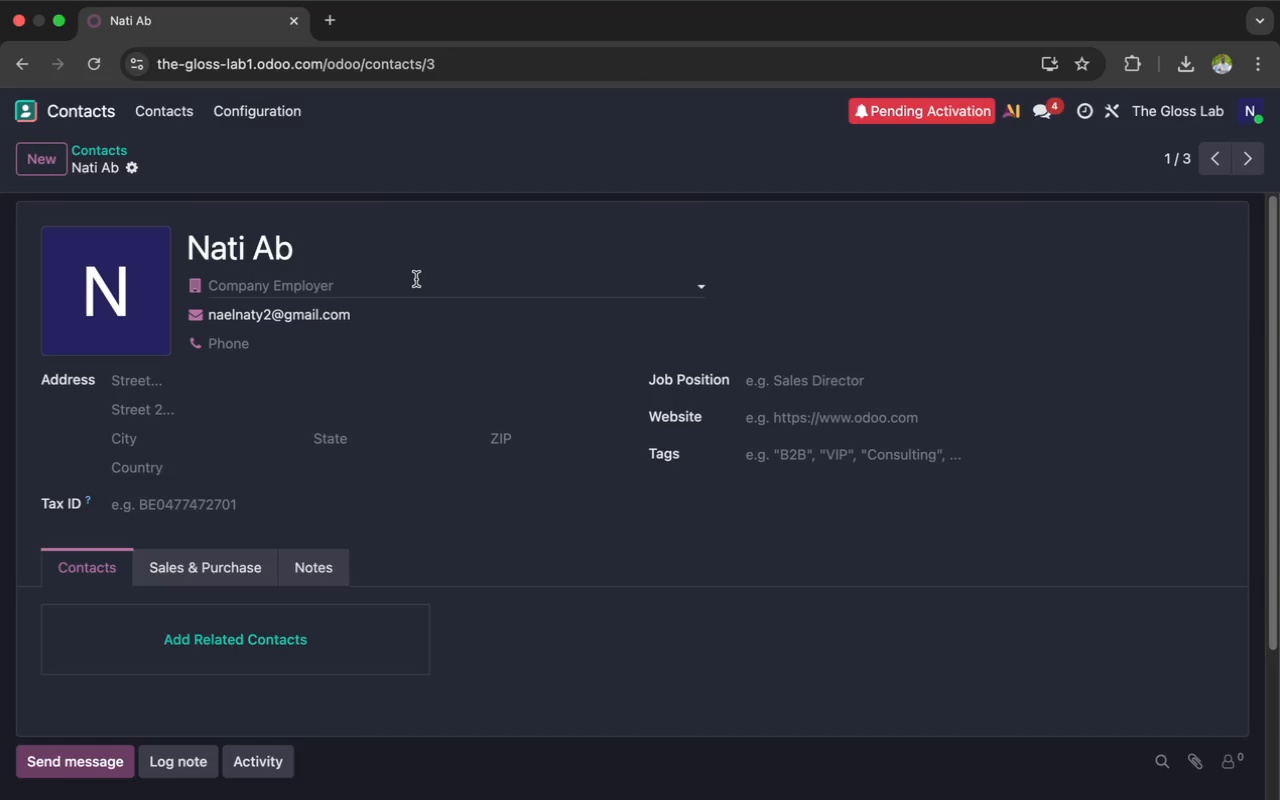 
wait(11.57)
 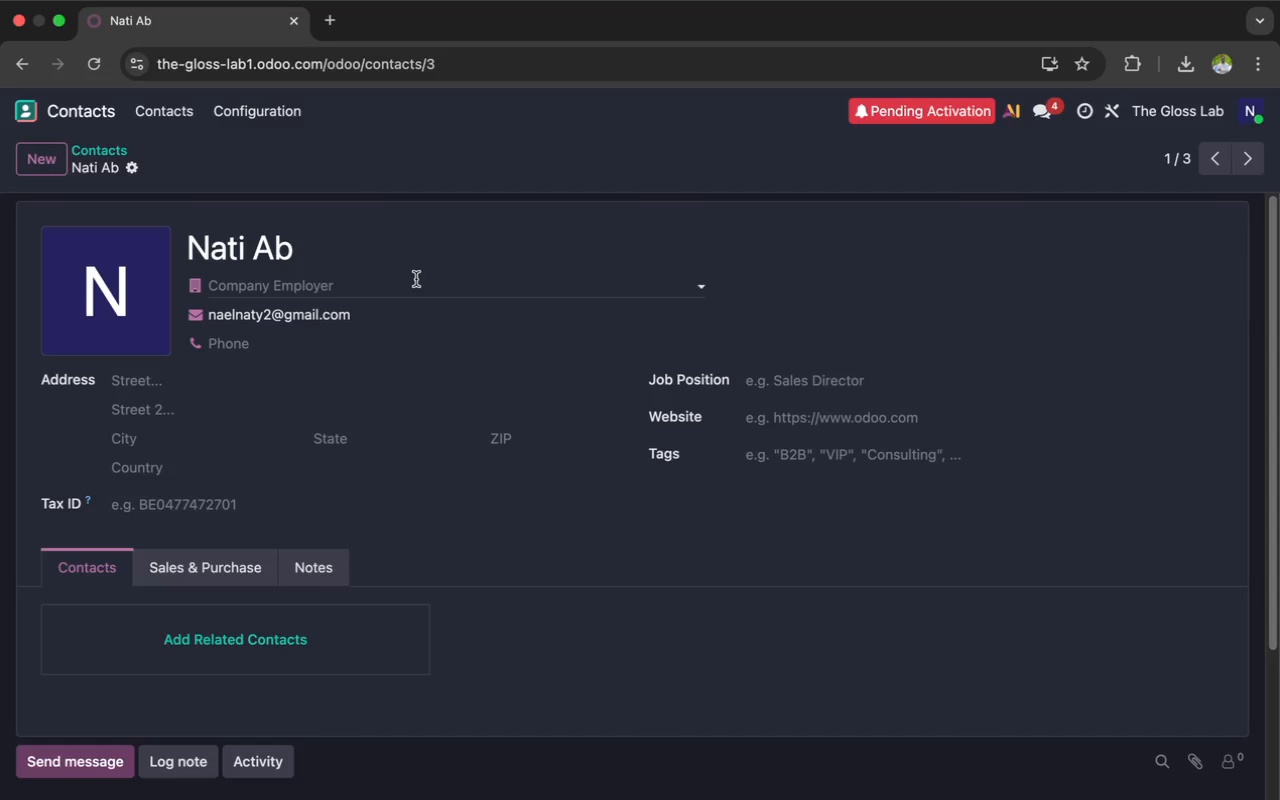 
left_click([799, 459])
 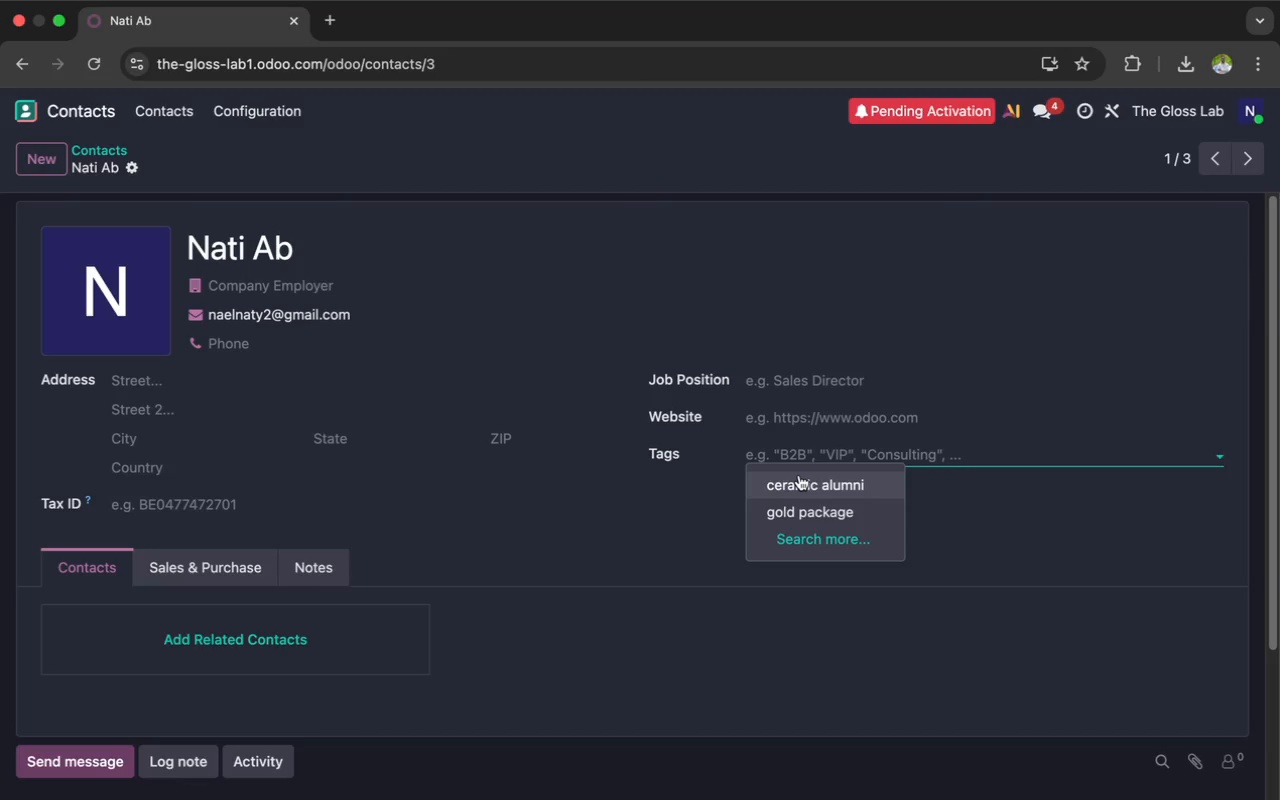 
left_click([798, 477])
 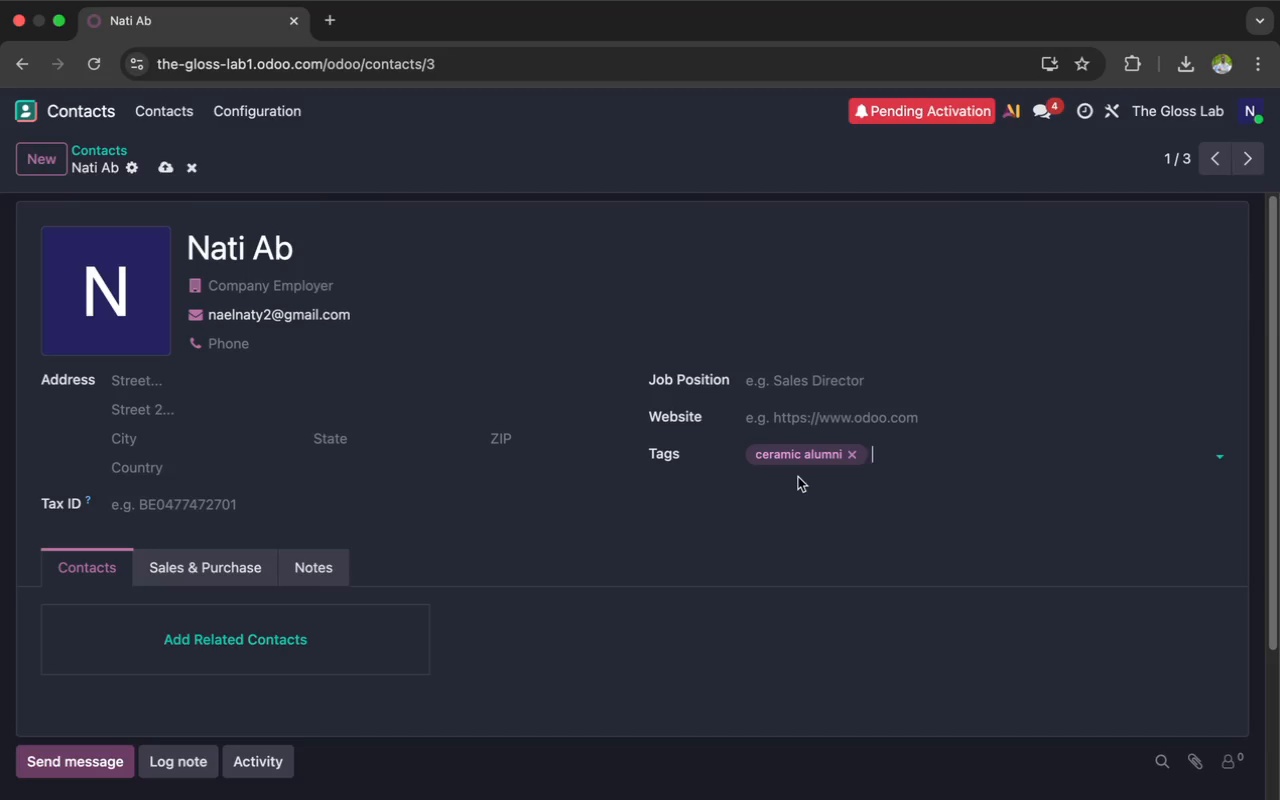 
wait(7.27)
 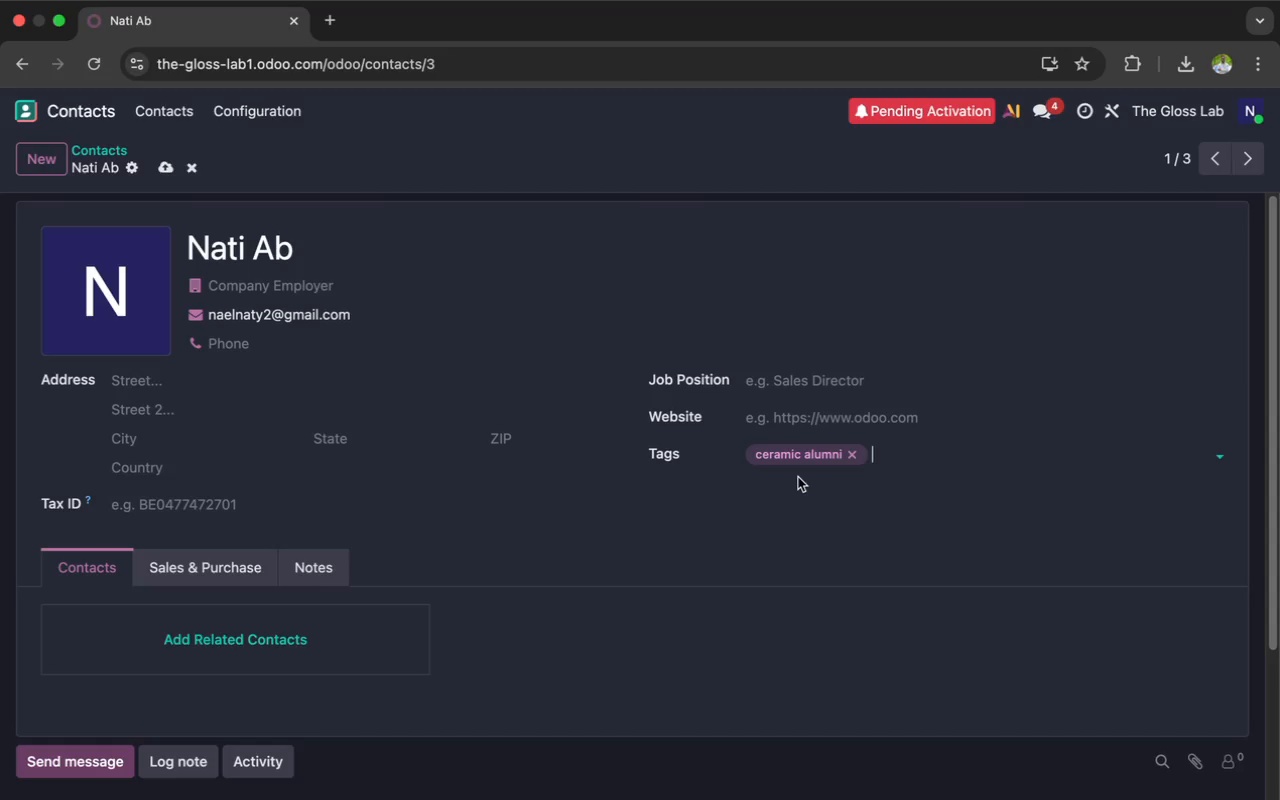 
scroll: coordinate [798, 477], scroll_direction: up, amount: 1.0
 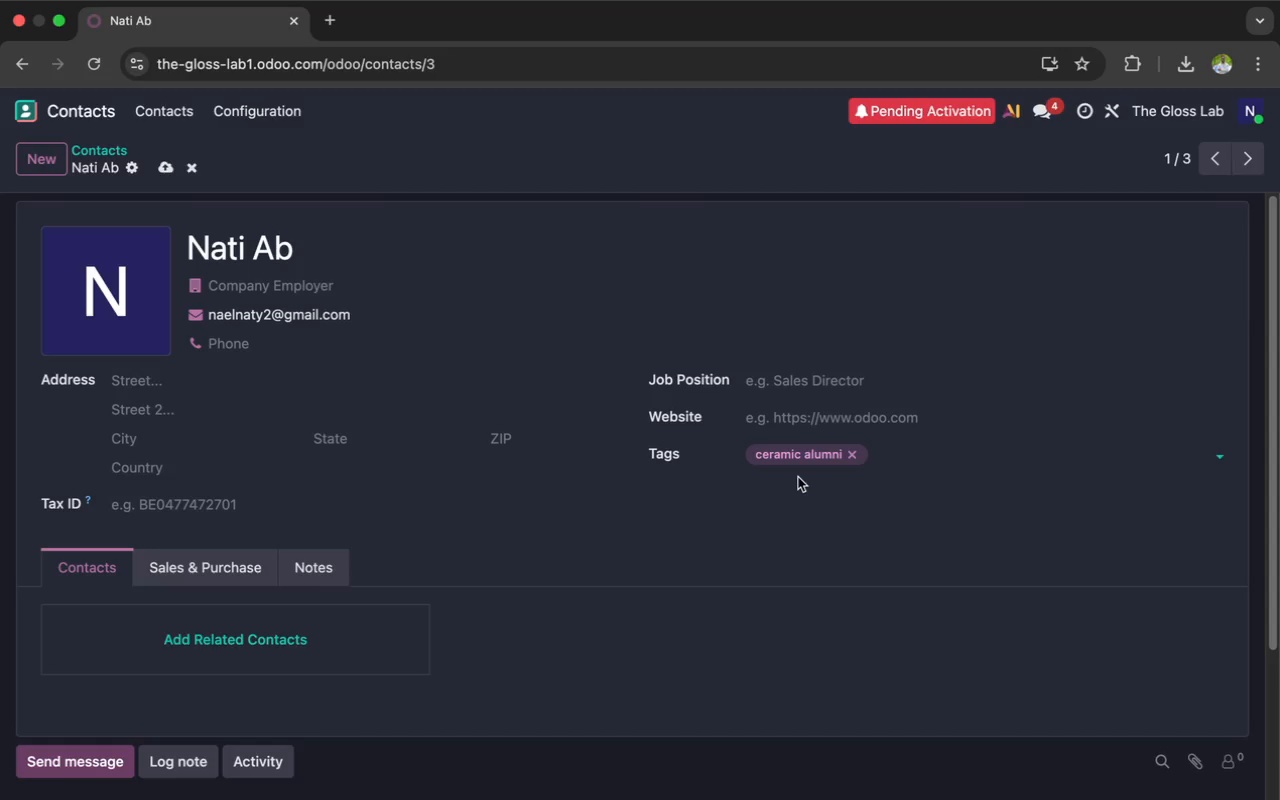 
wait(12.1)
 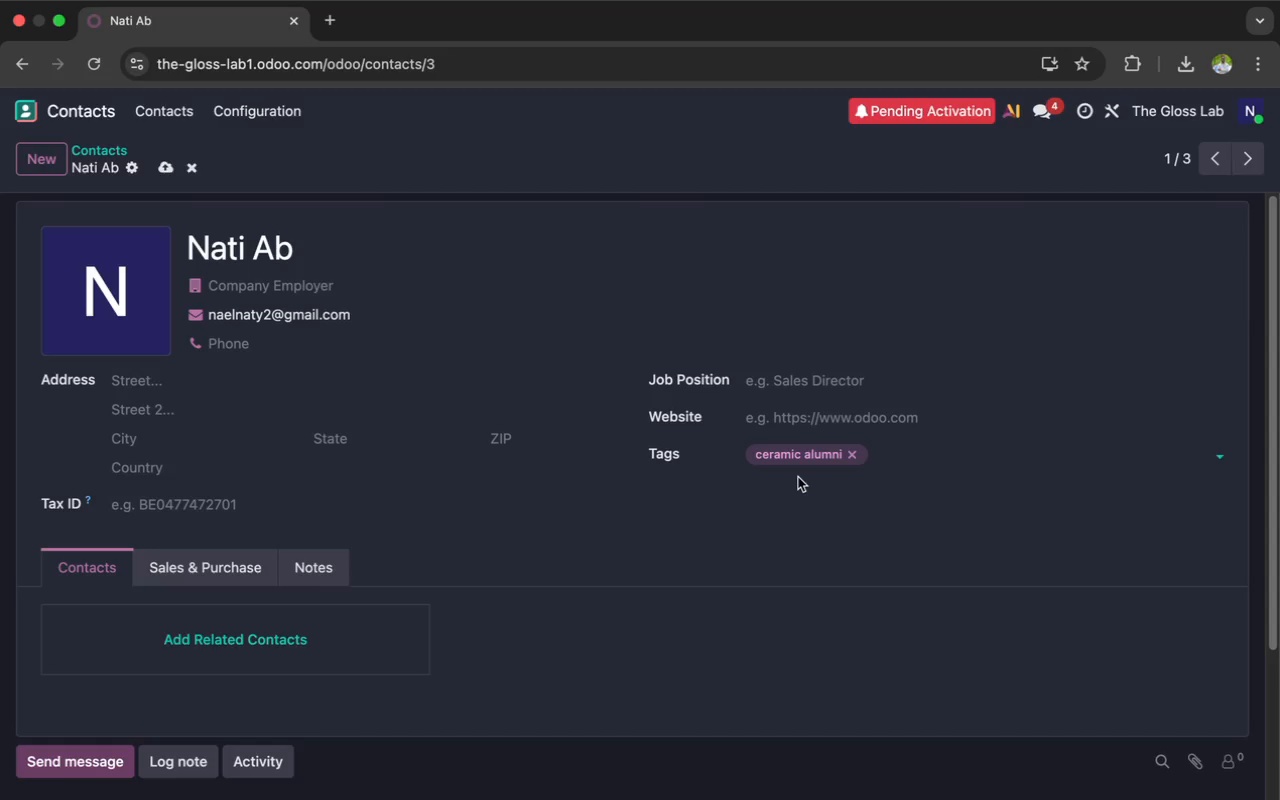 
scroll: coordinate [186, 628], scroll_direction: up, amount: 9.0
 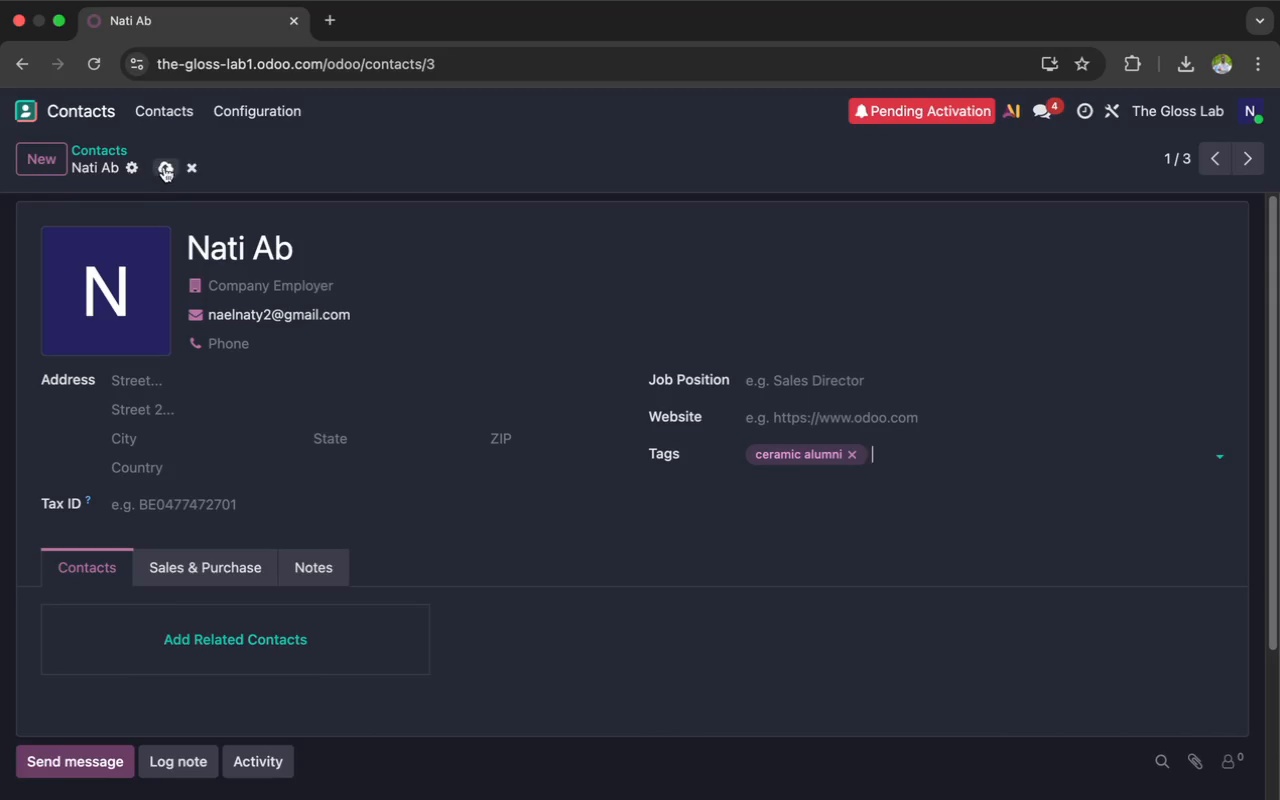 
left_click([165, 167])
 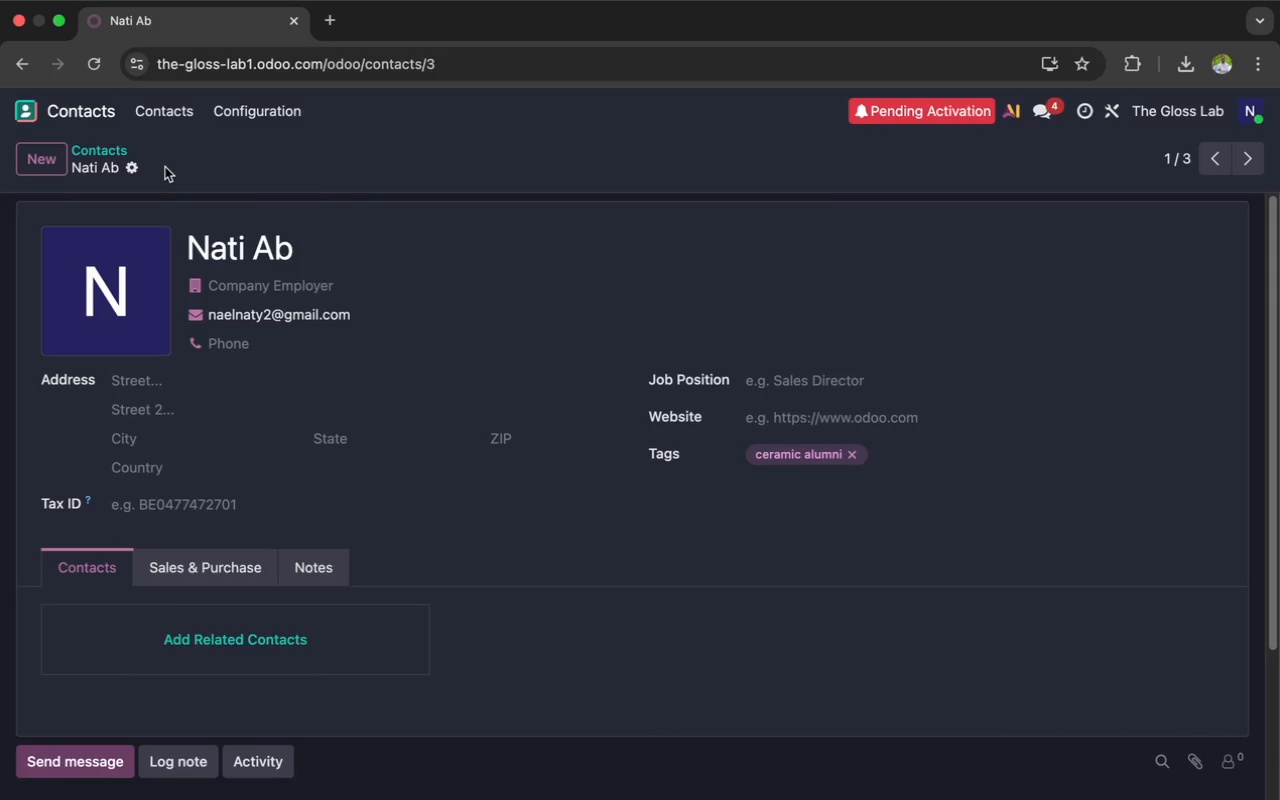 
scroll: coordinate [165, 167], scroll_direction: up, amount: 5.0
 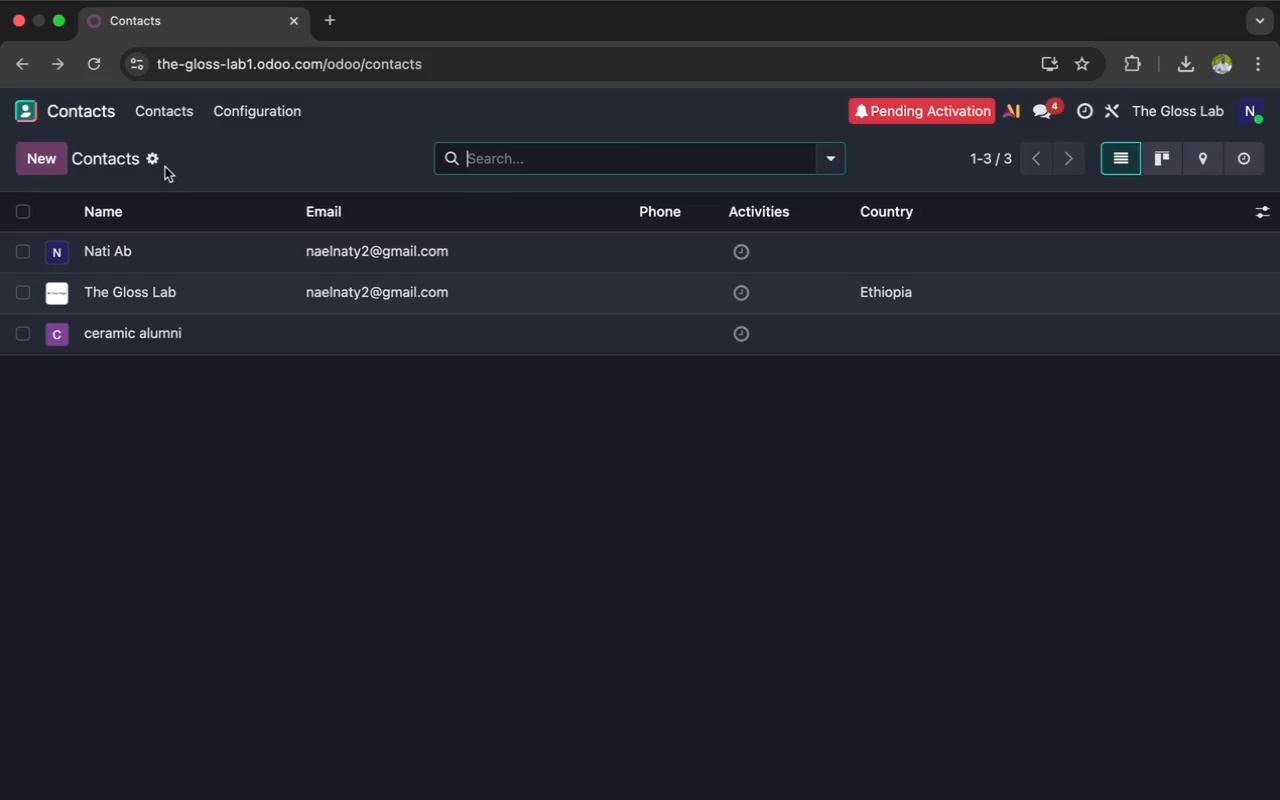 
wait(6.36)
 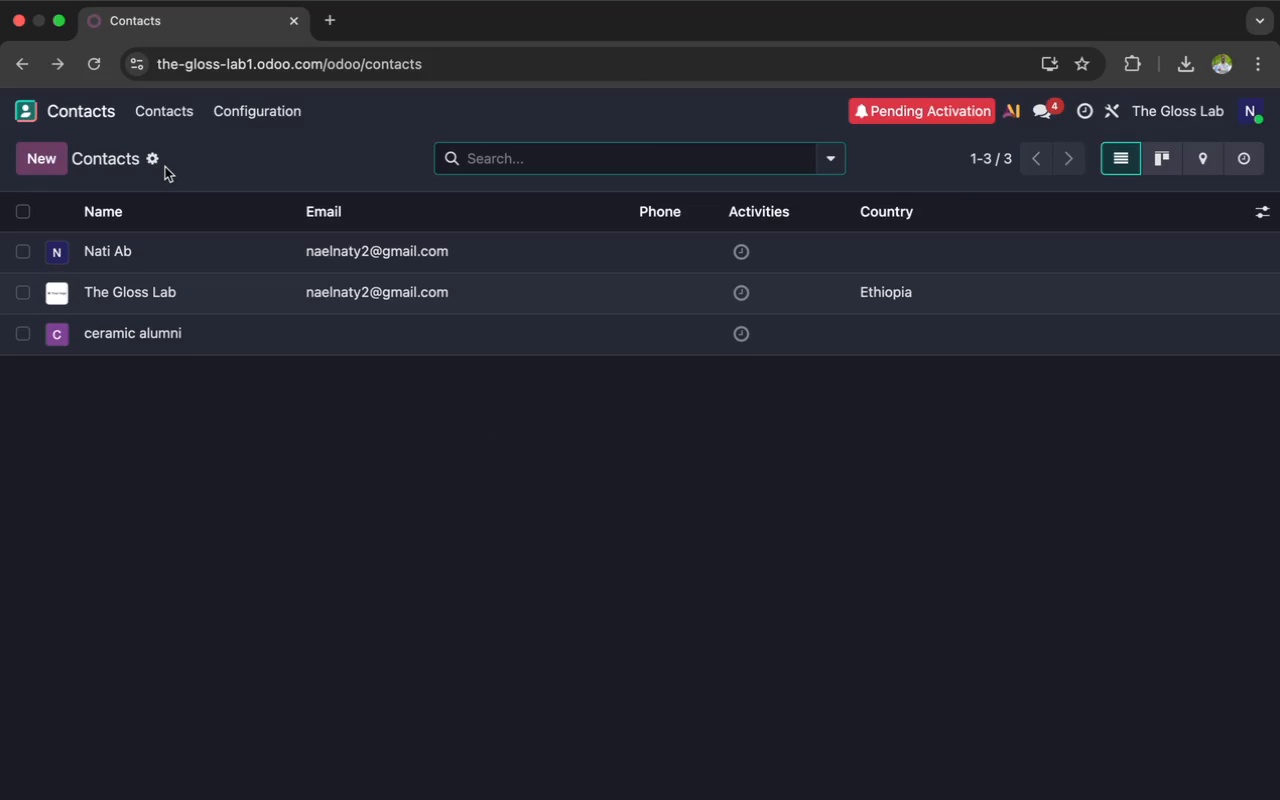 
double_click([123, 262])
 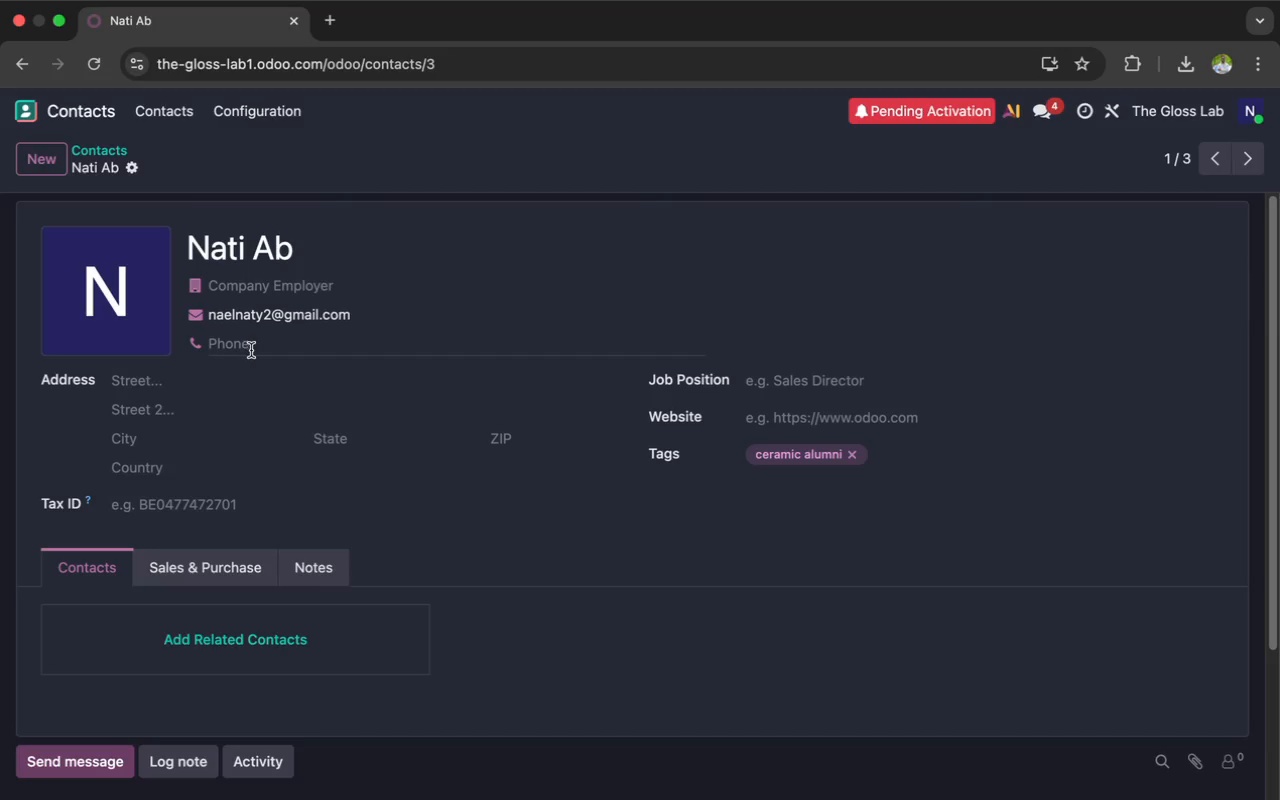 
wait(5.38)
 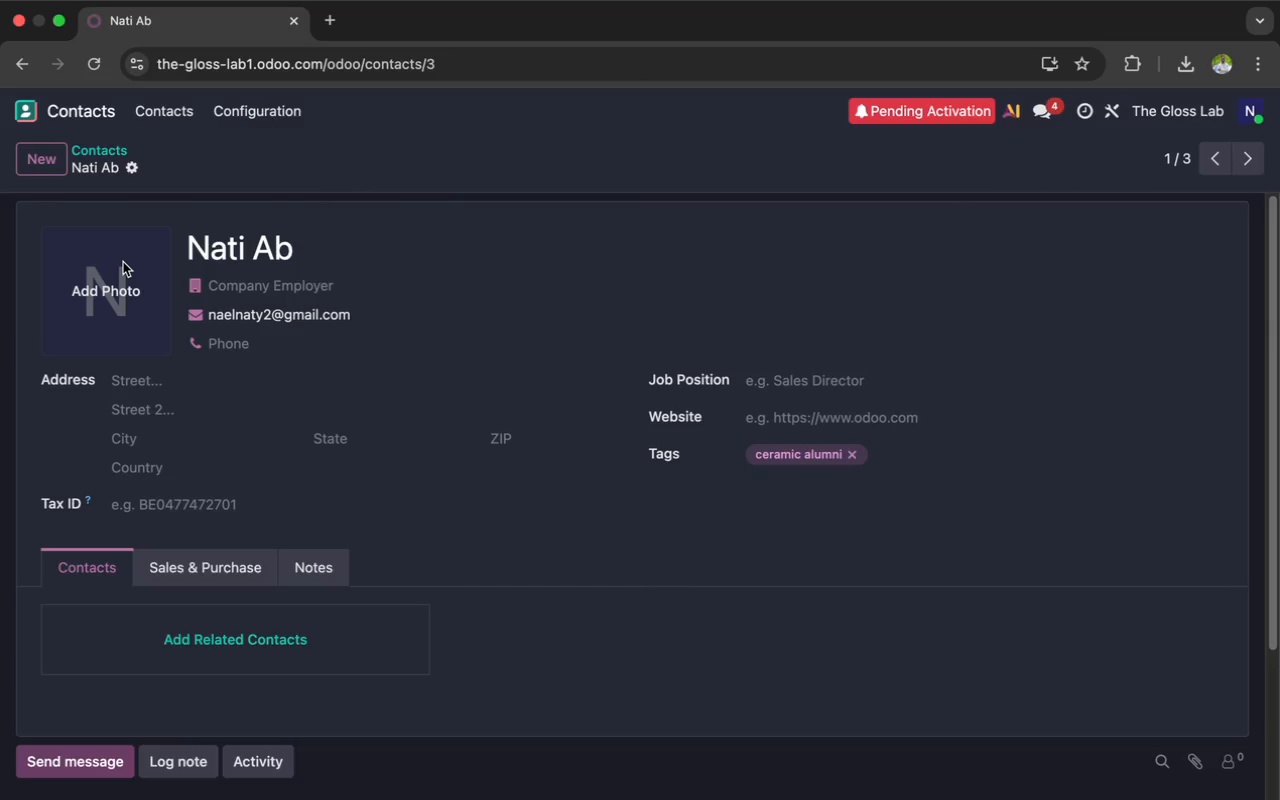 
scroll: coordinate [286, 390], scroll_direction: up, amount: 30.0
 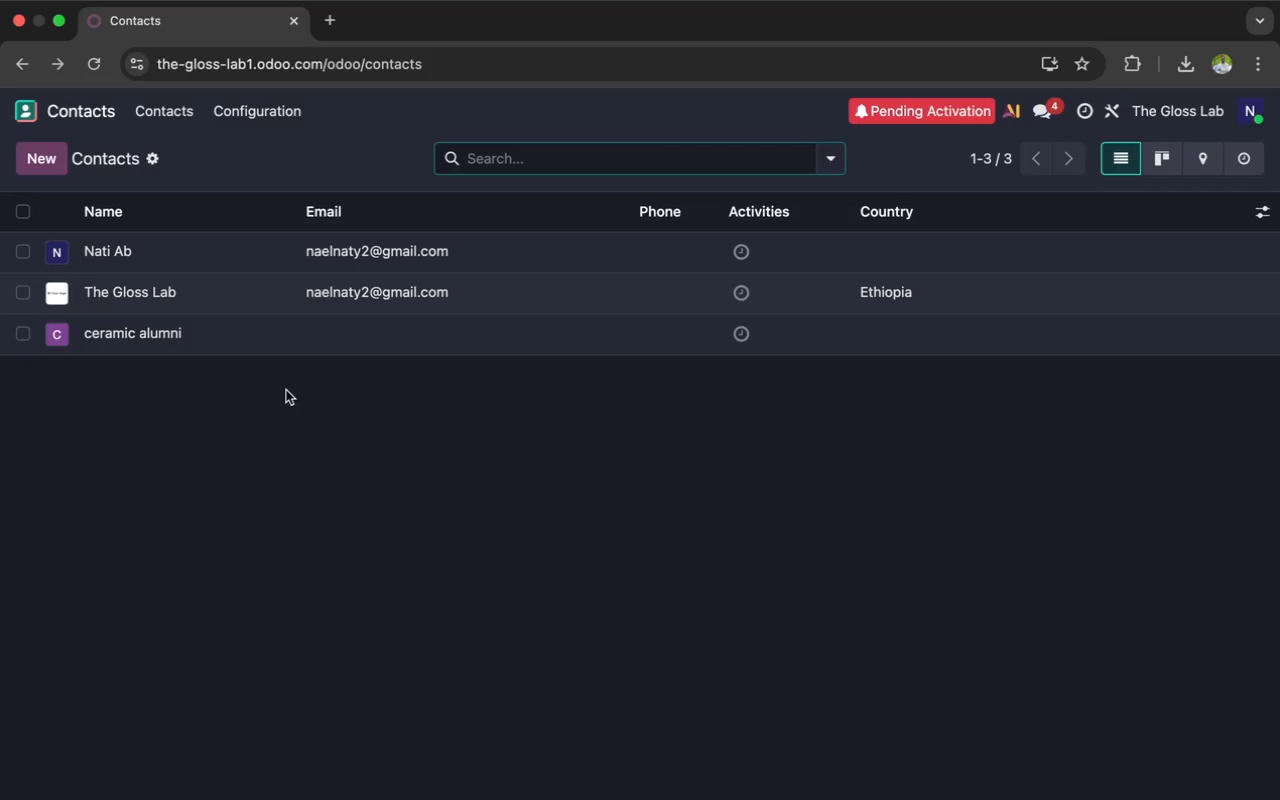 
wait(25.92)
 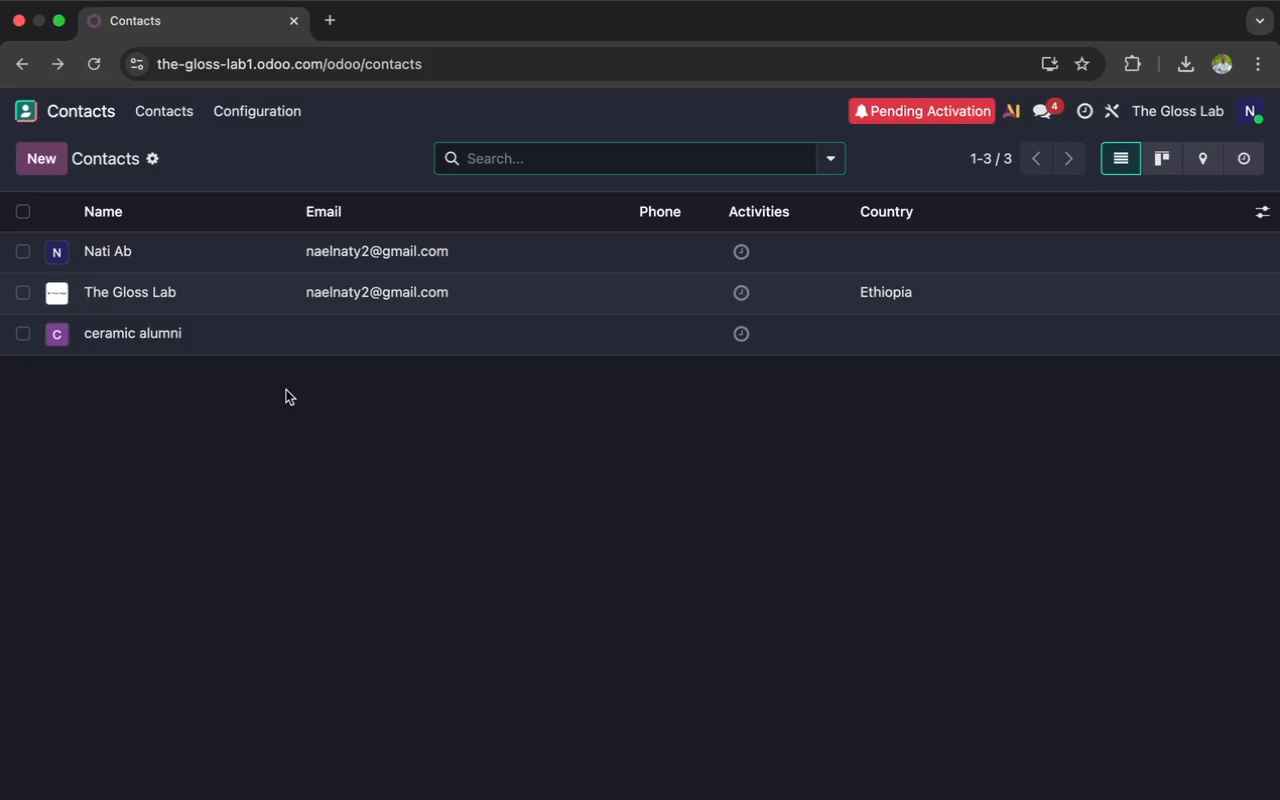 
left_click([1064, 772])